 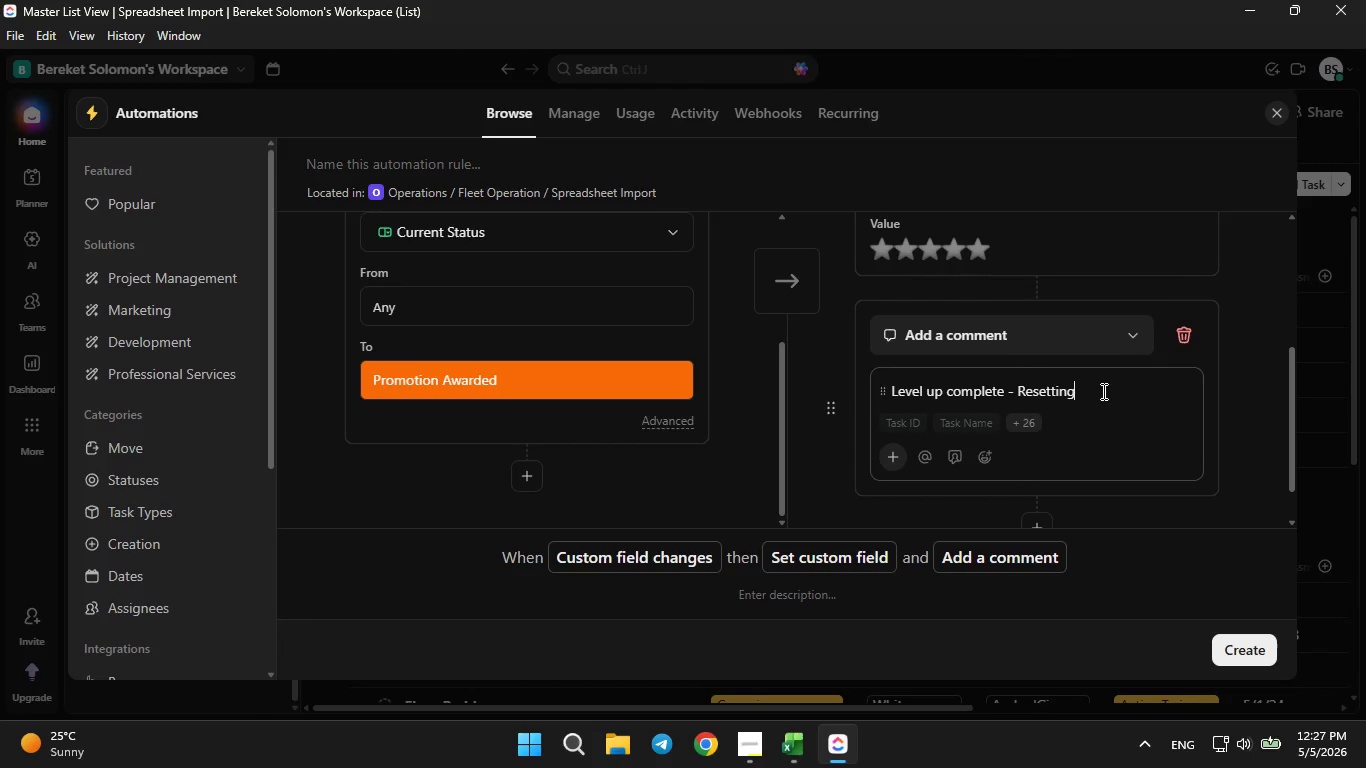 
type( for next tier)
 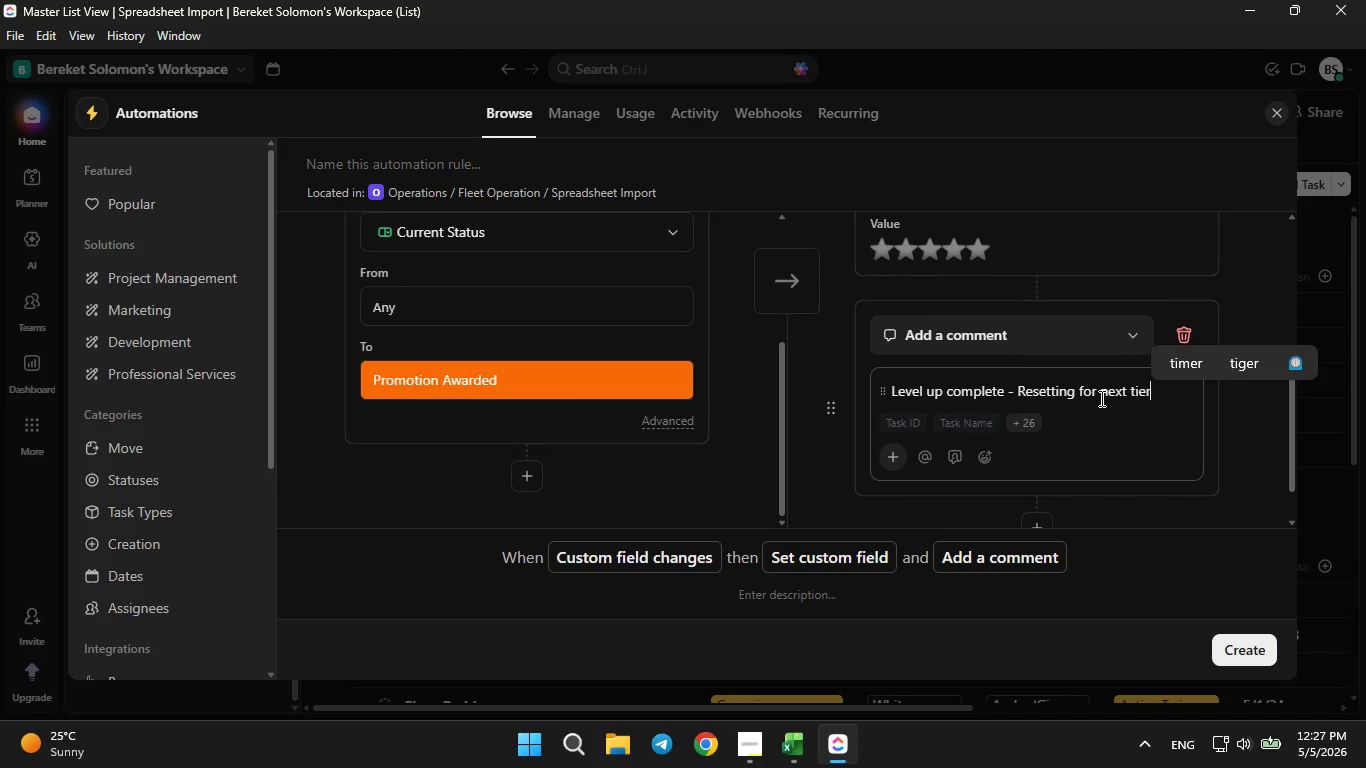 
wait(10.28)
 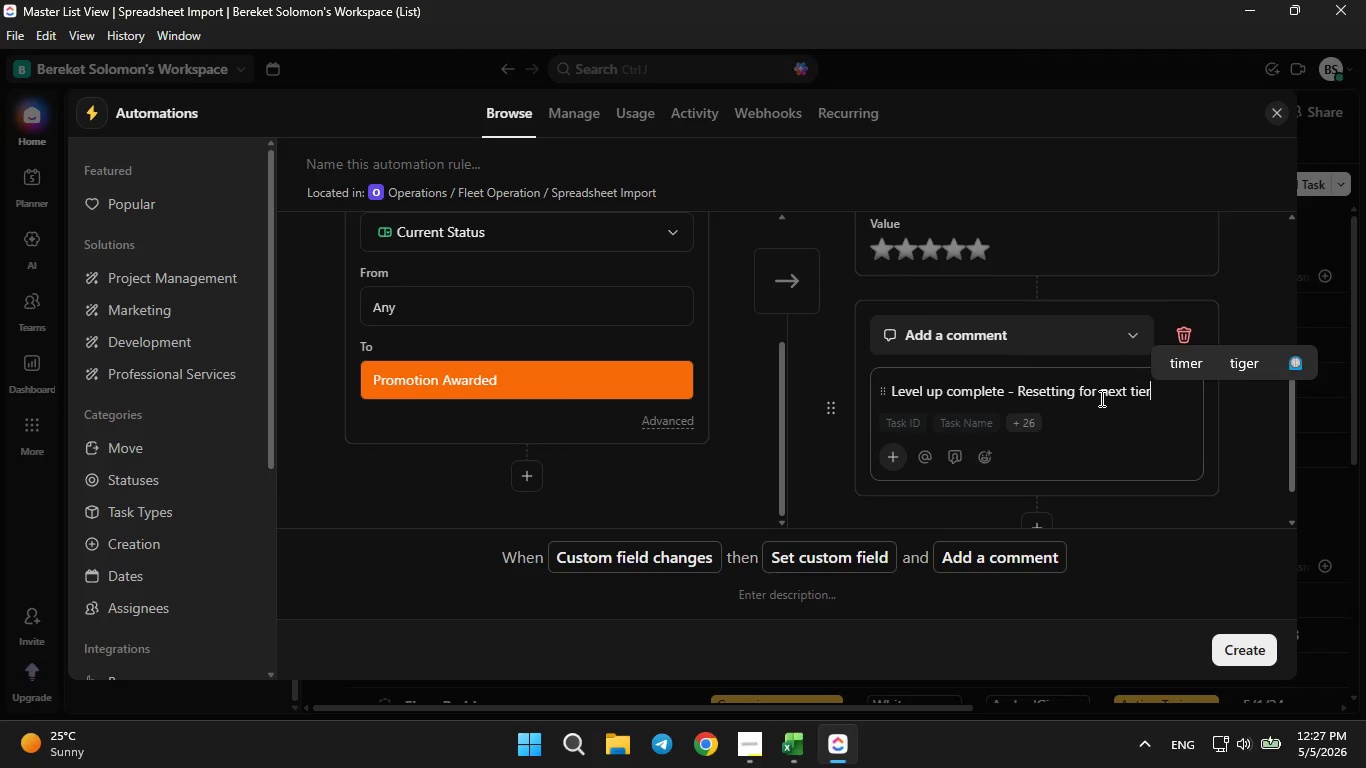 
left_click([1229, 654])
 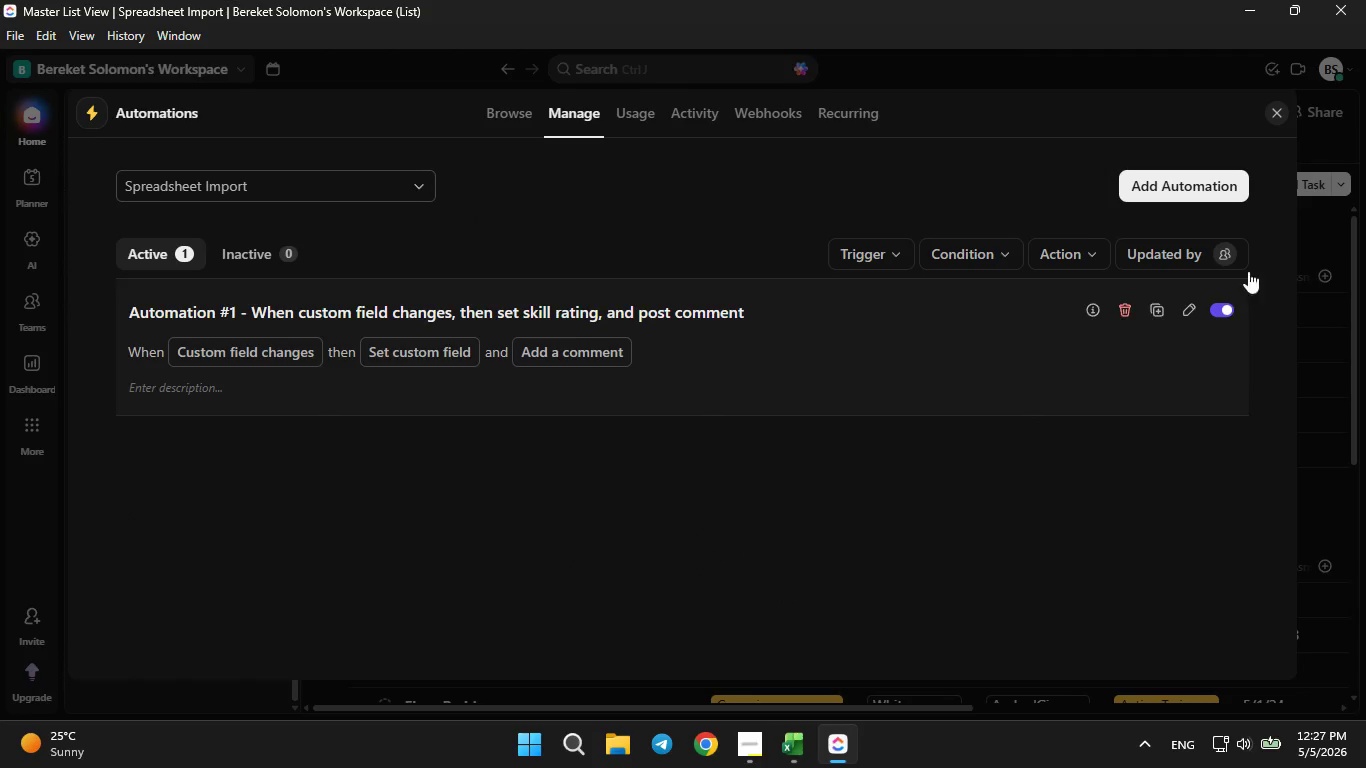 
left_click([1282, 111])
 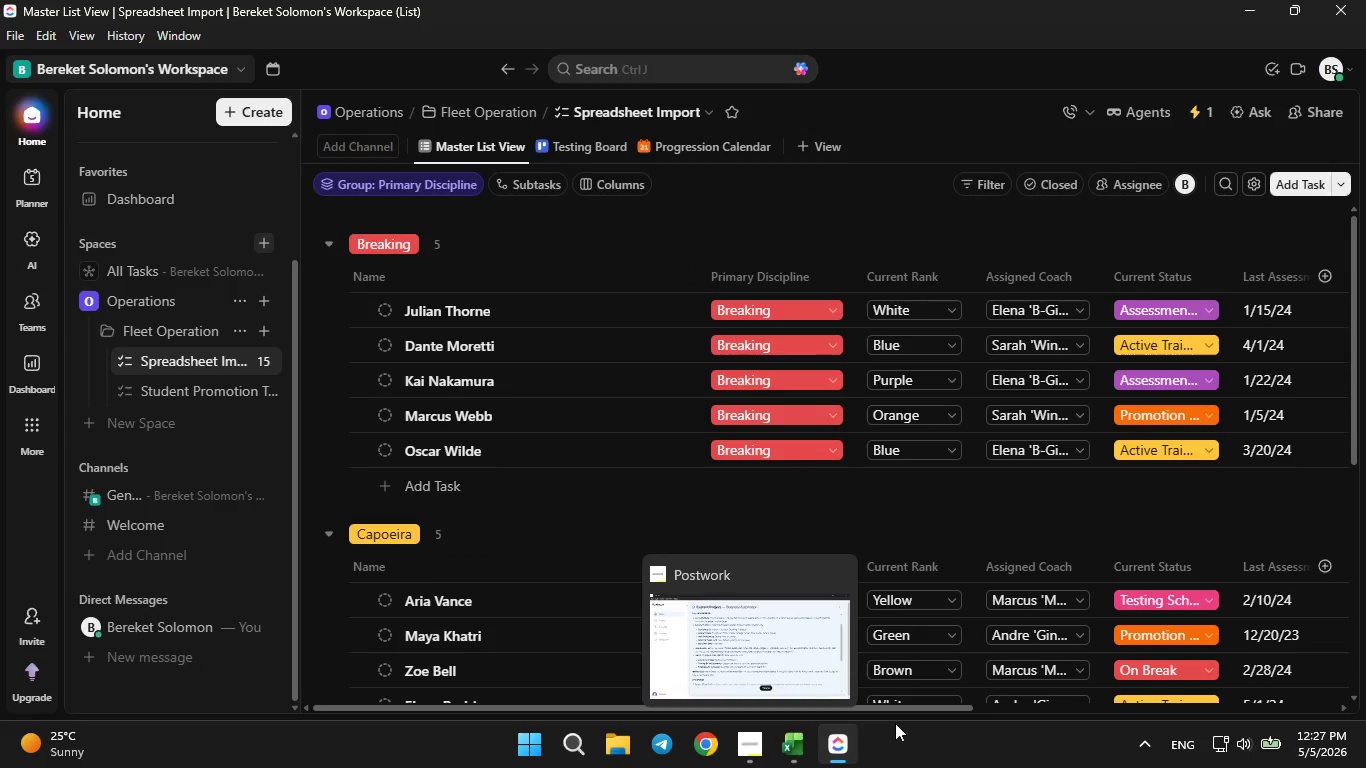 
left_click_drag(start_coordinate=[923, 710], to_coordinate=[1144, 689])
 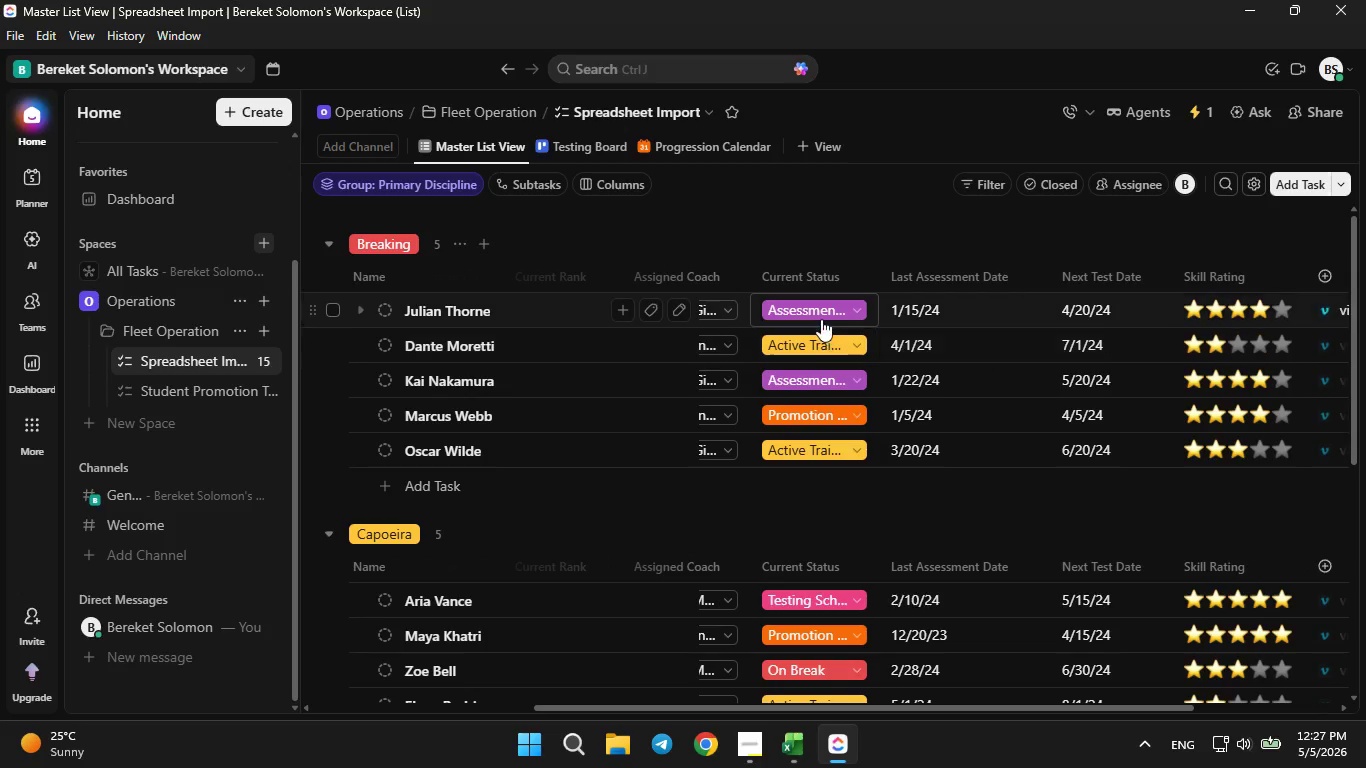 
left_click([819, 312])
 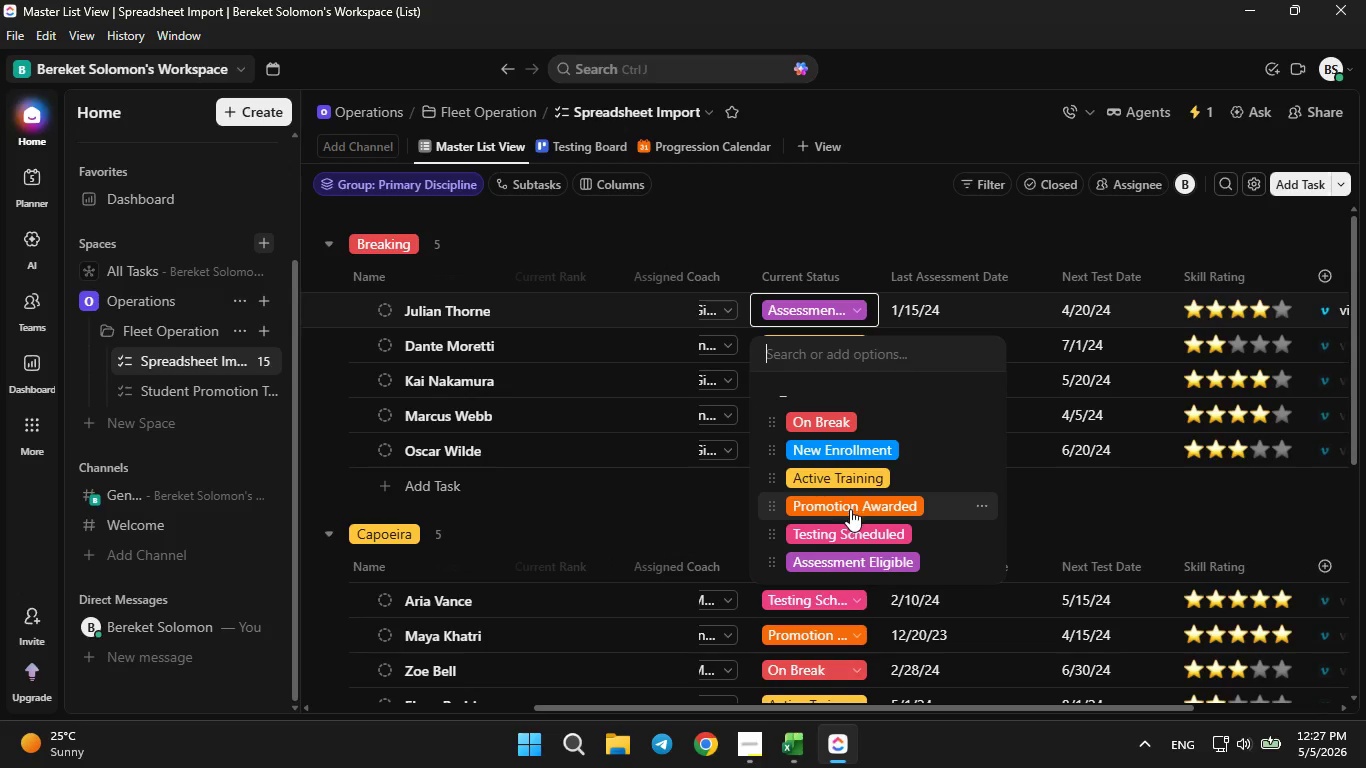 
left_click([850, 509])
 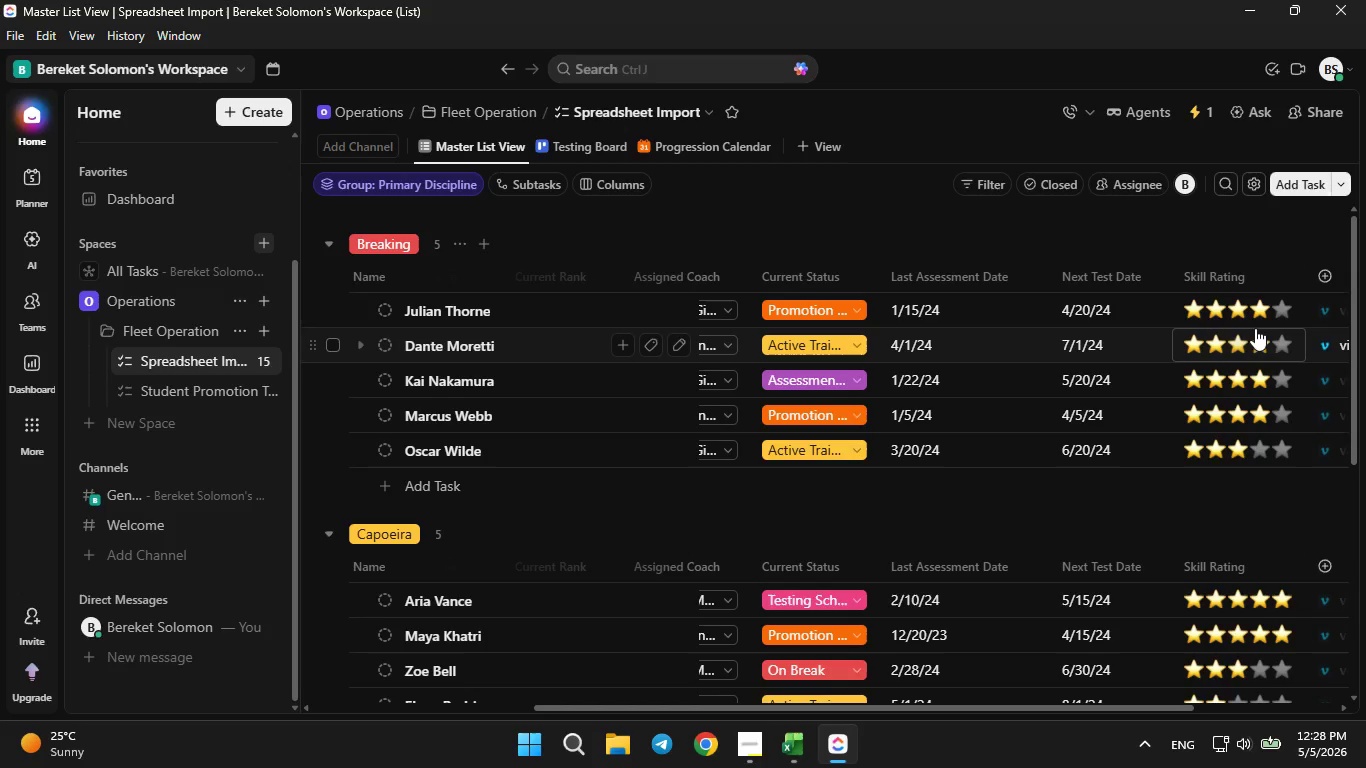 
wait(9.12)
 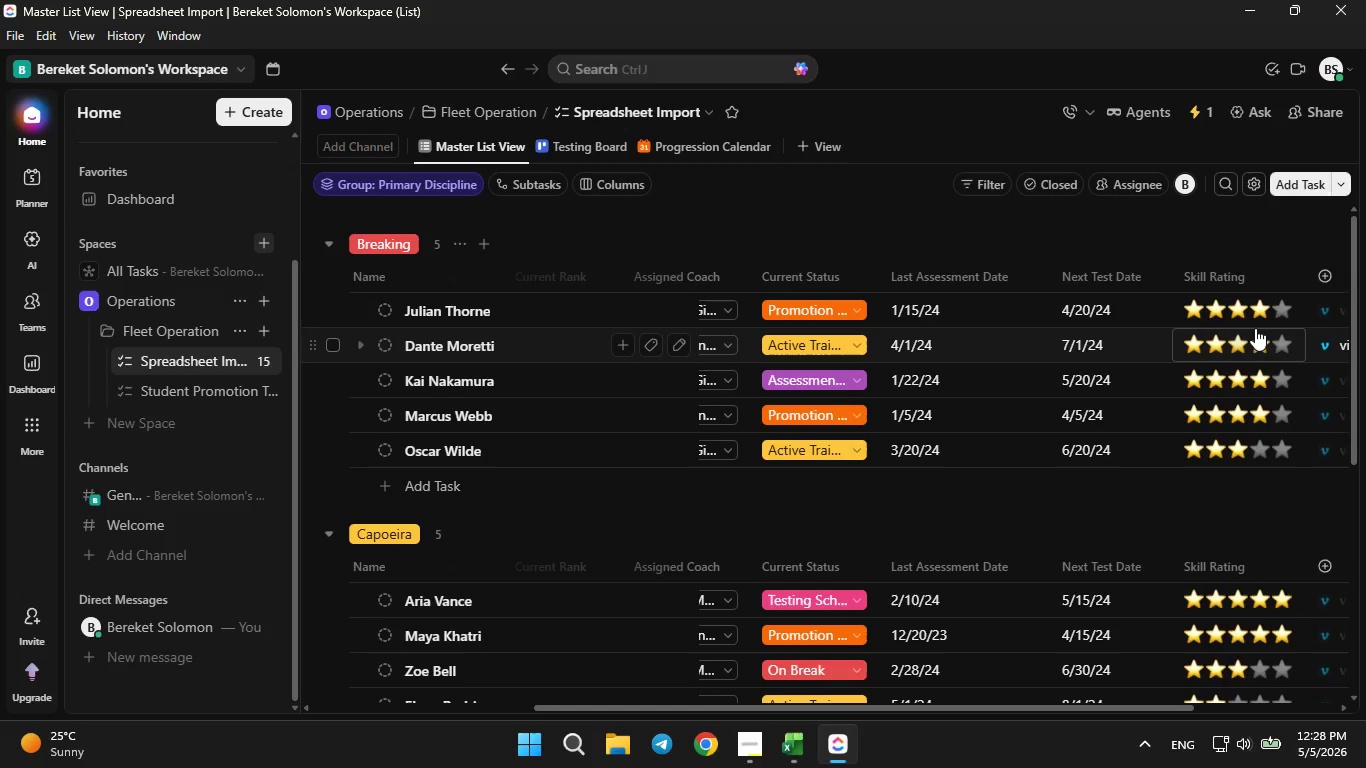 
left_click([799, 300])
 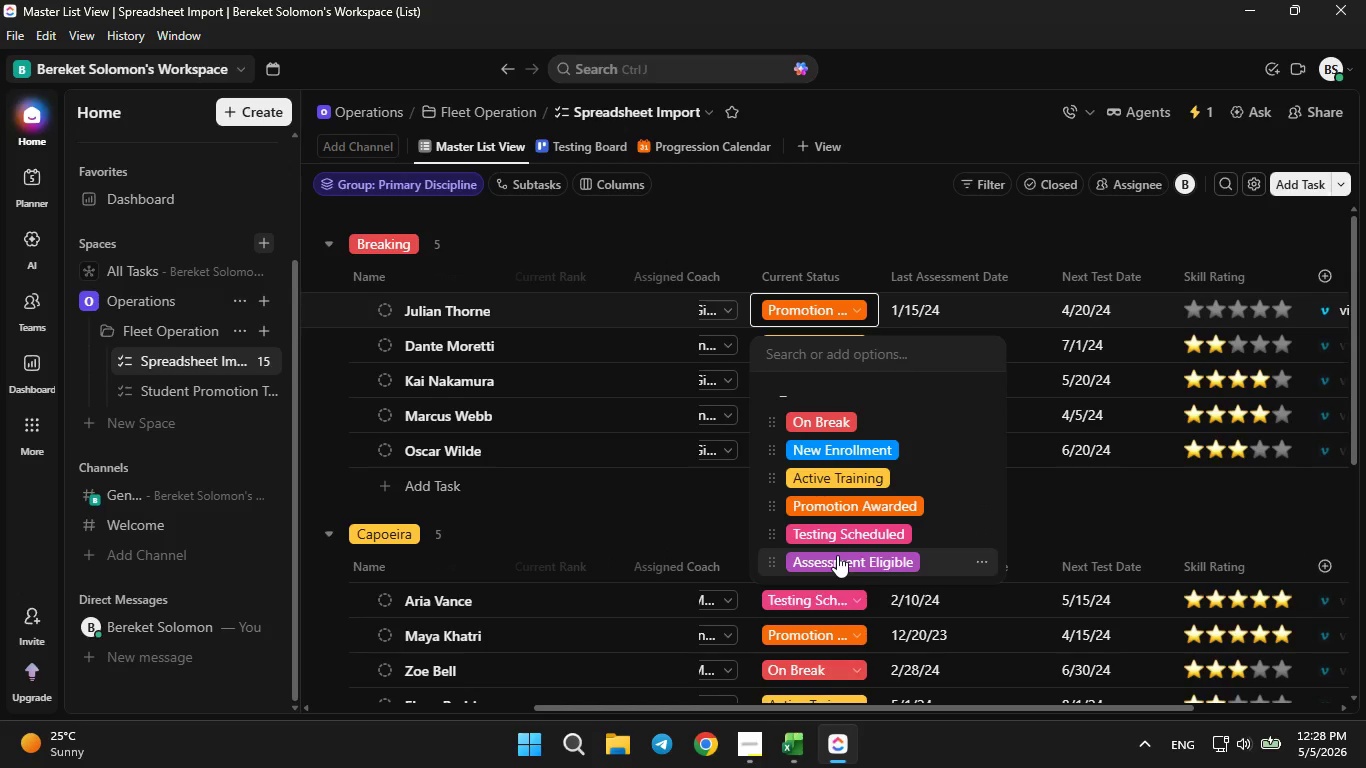 
left_click([837, 555])
 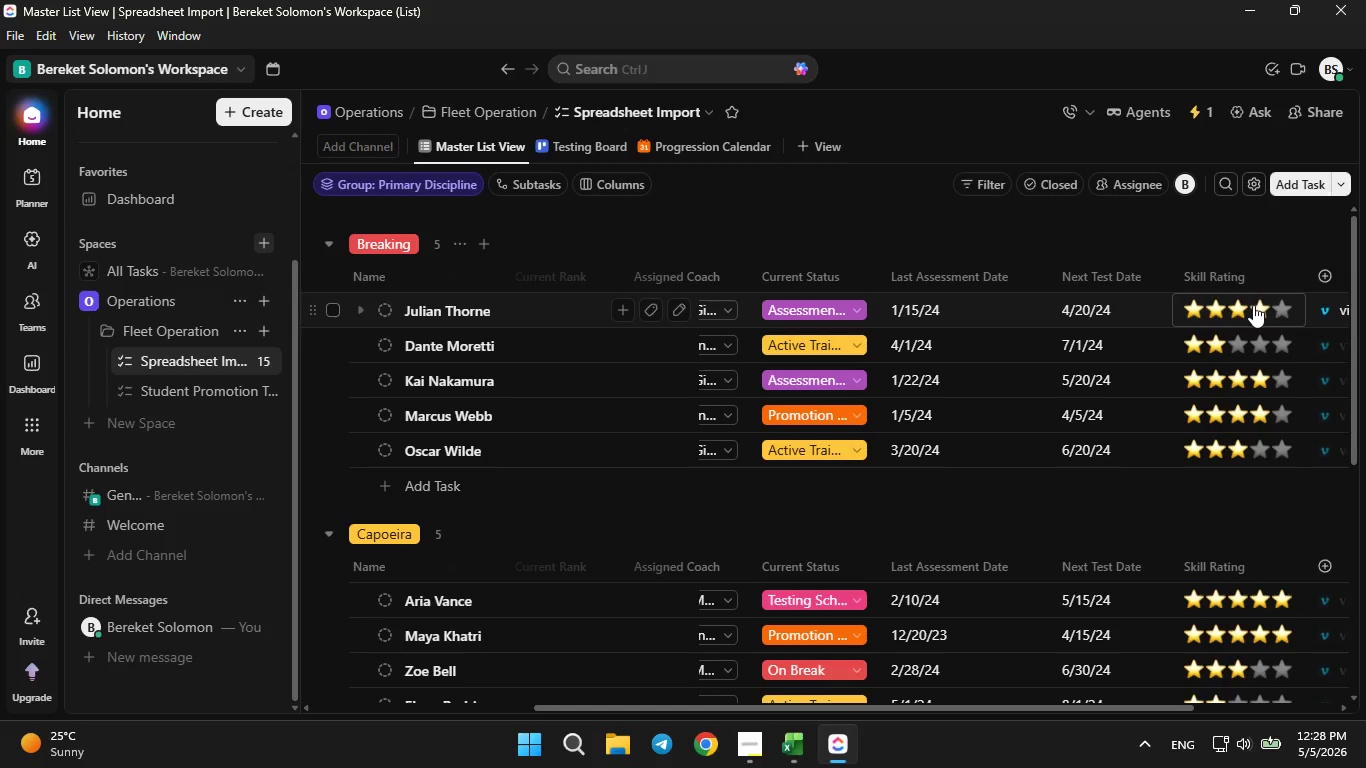 
double_click([1244, 309])
 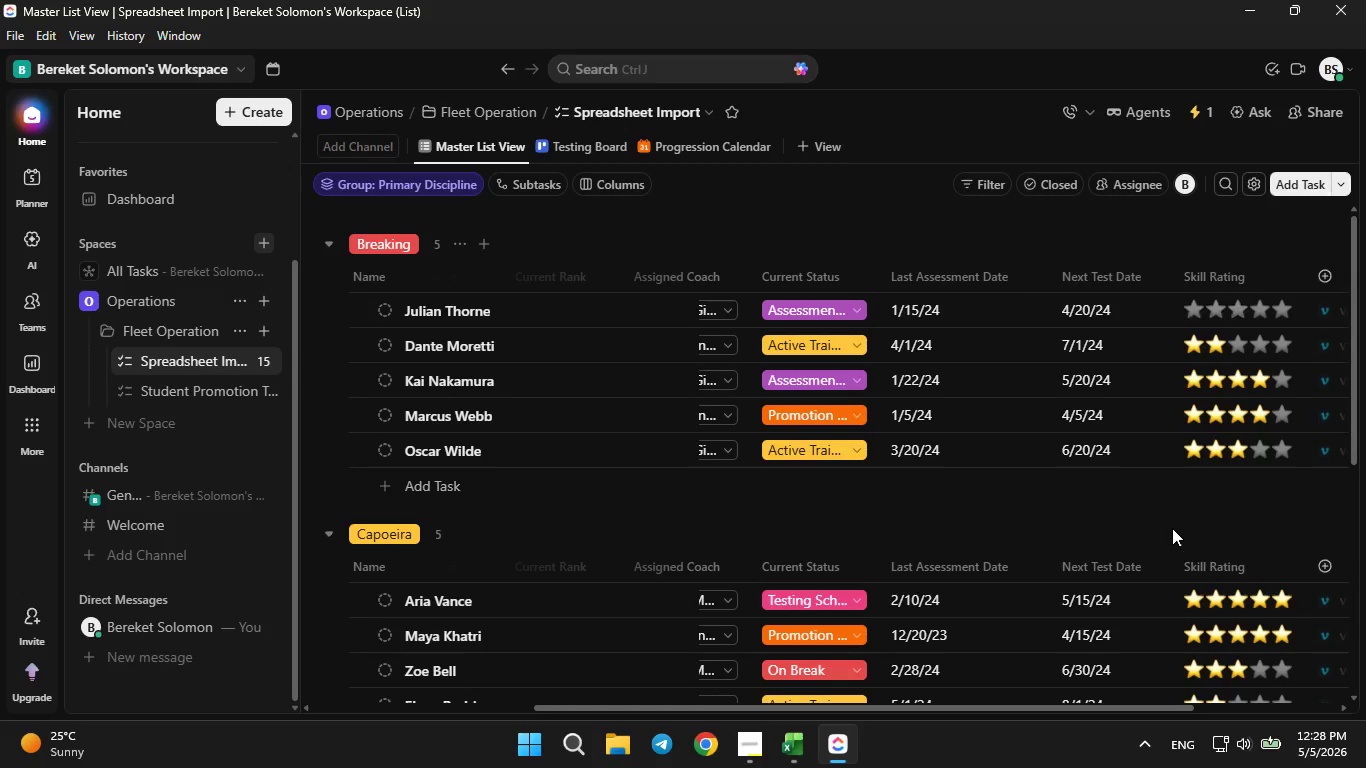 
left_click([1158, 496])
 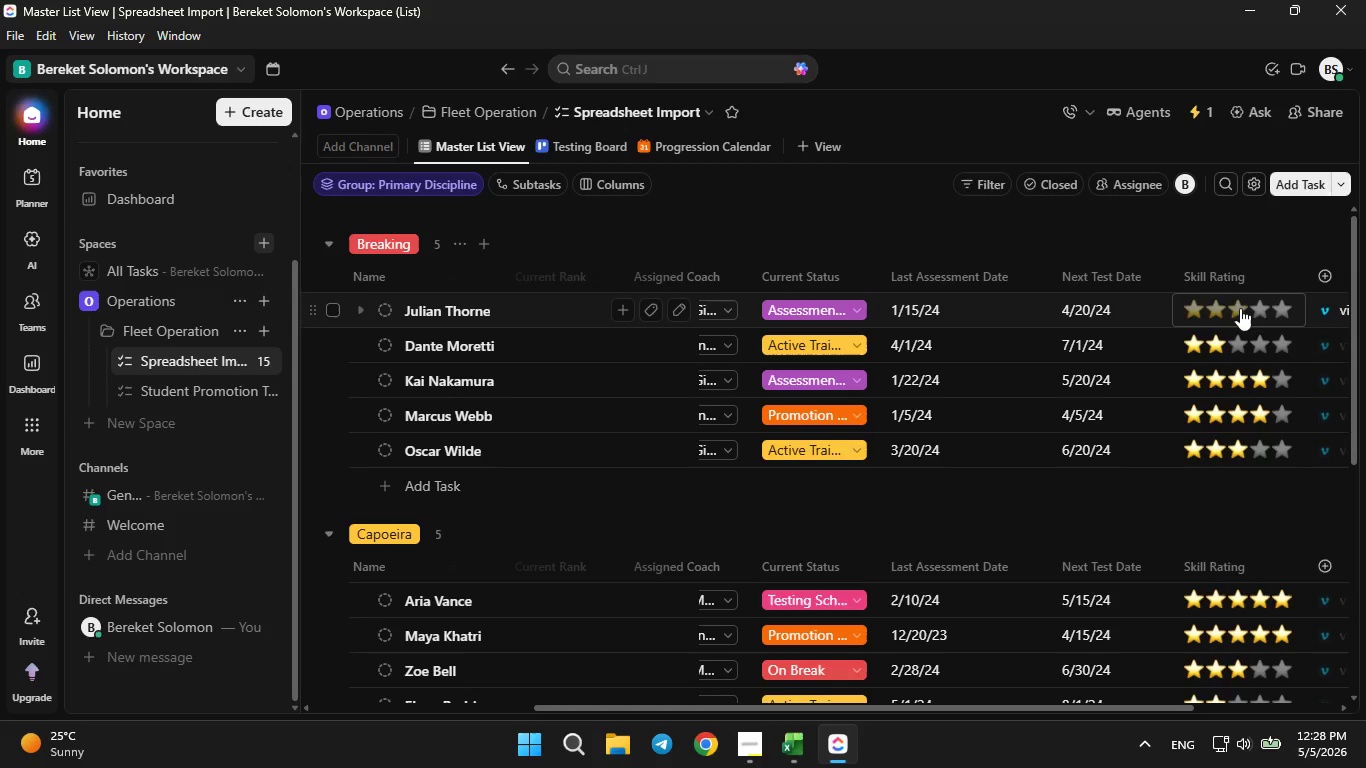 
double_click([1239, 308])
 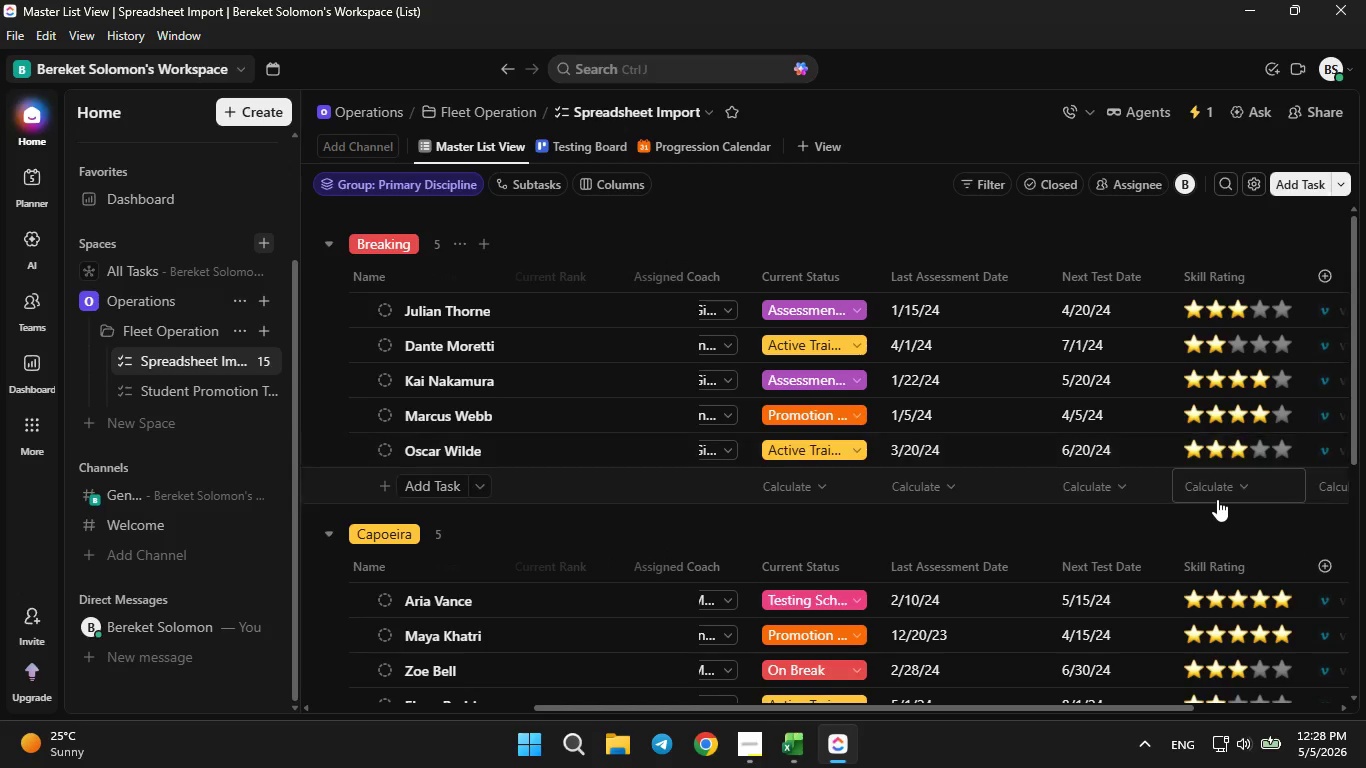 
left_click([1217, 499])
 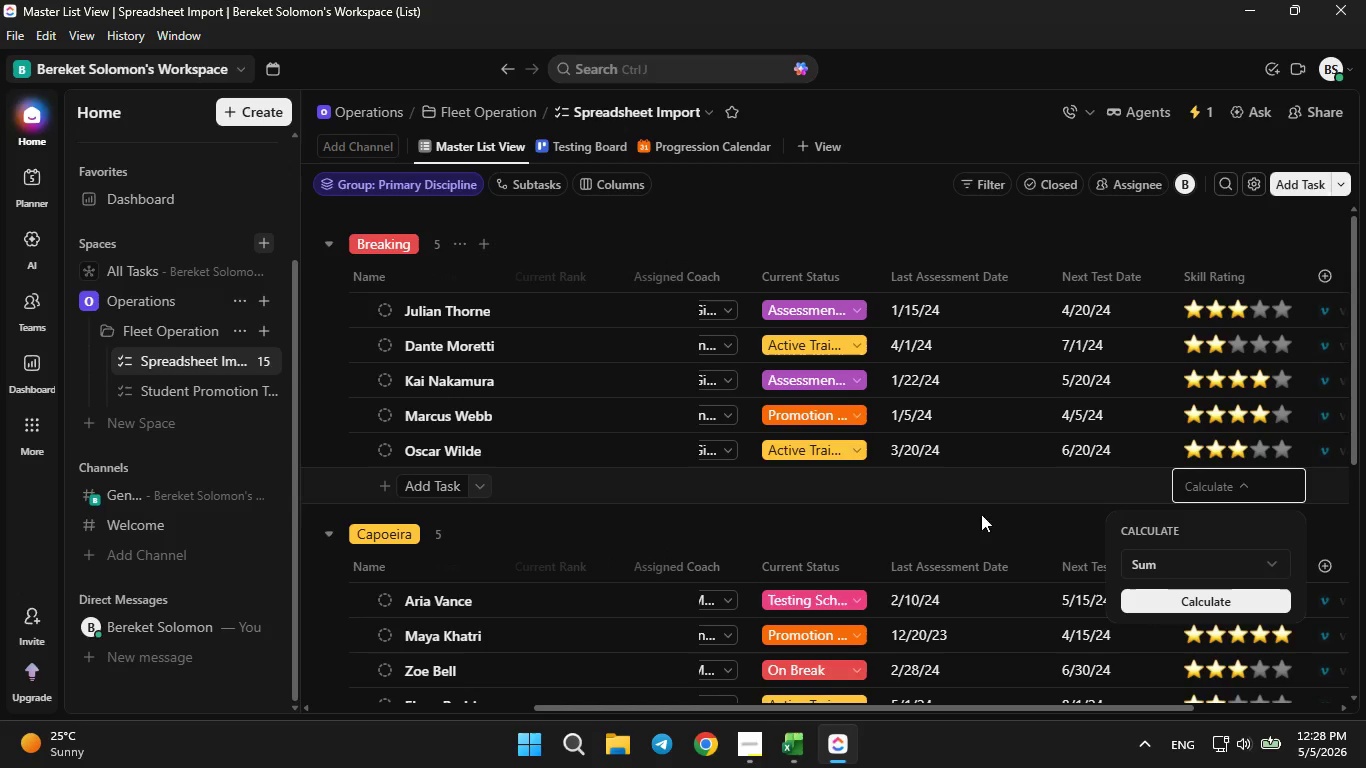 
left_click([953, 524])
 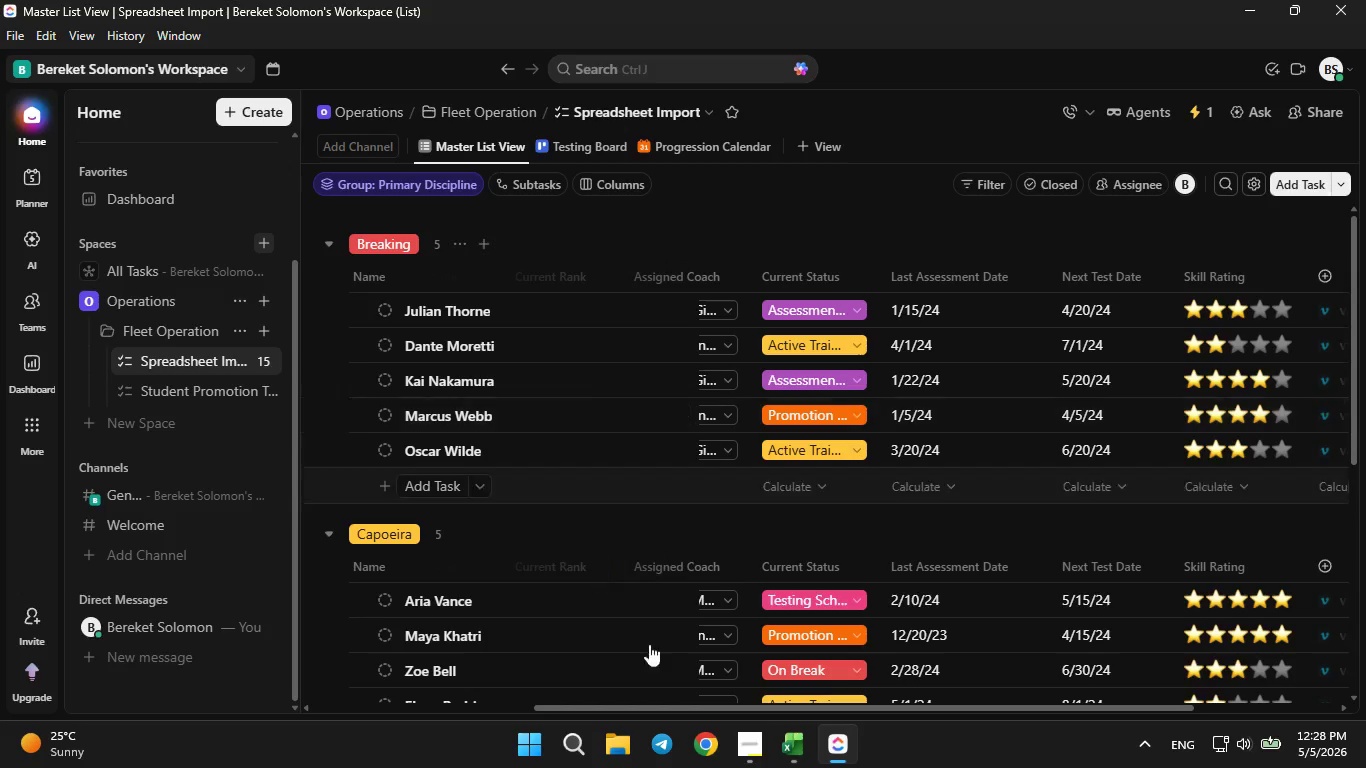 
left_click_drag(start_coordinate=[697, 708], to_coordinate=[513, 700])
 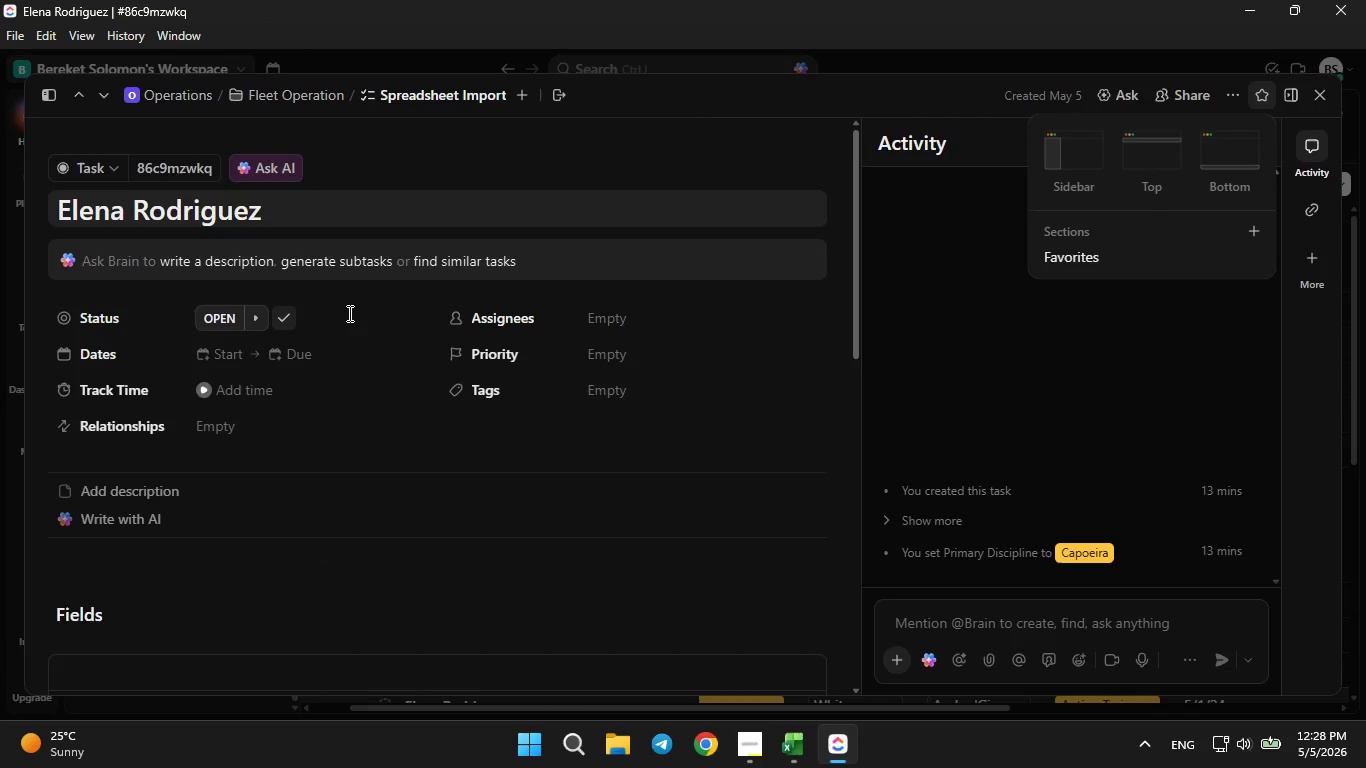 
wait(6.34)
 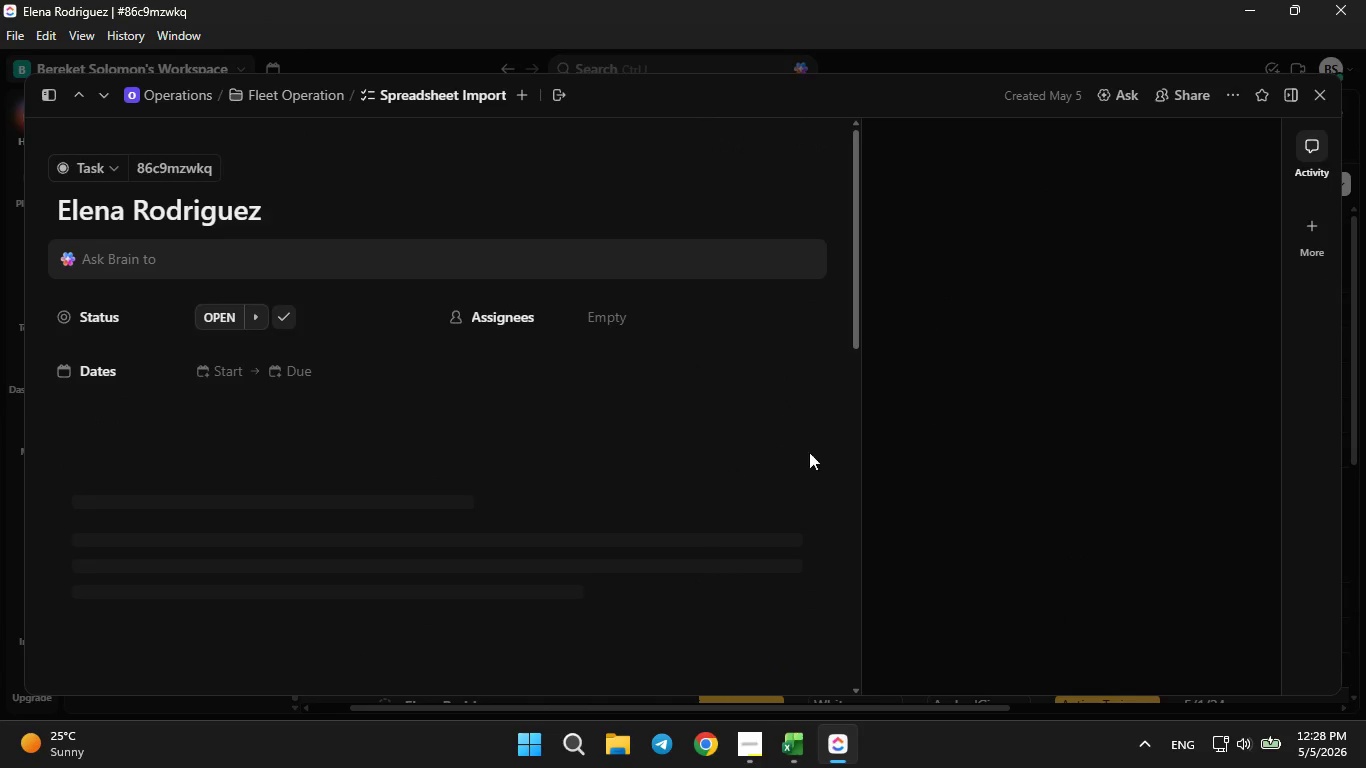 
left_click([1314, 87])
 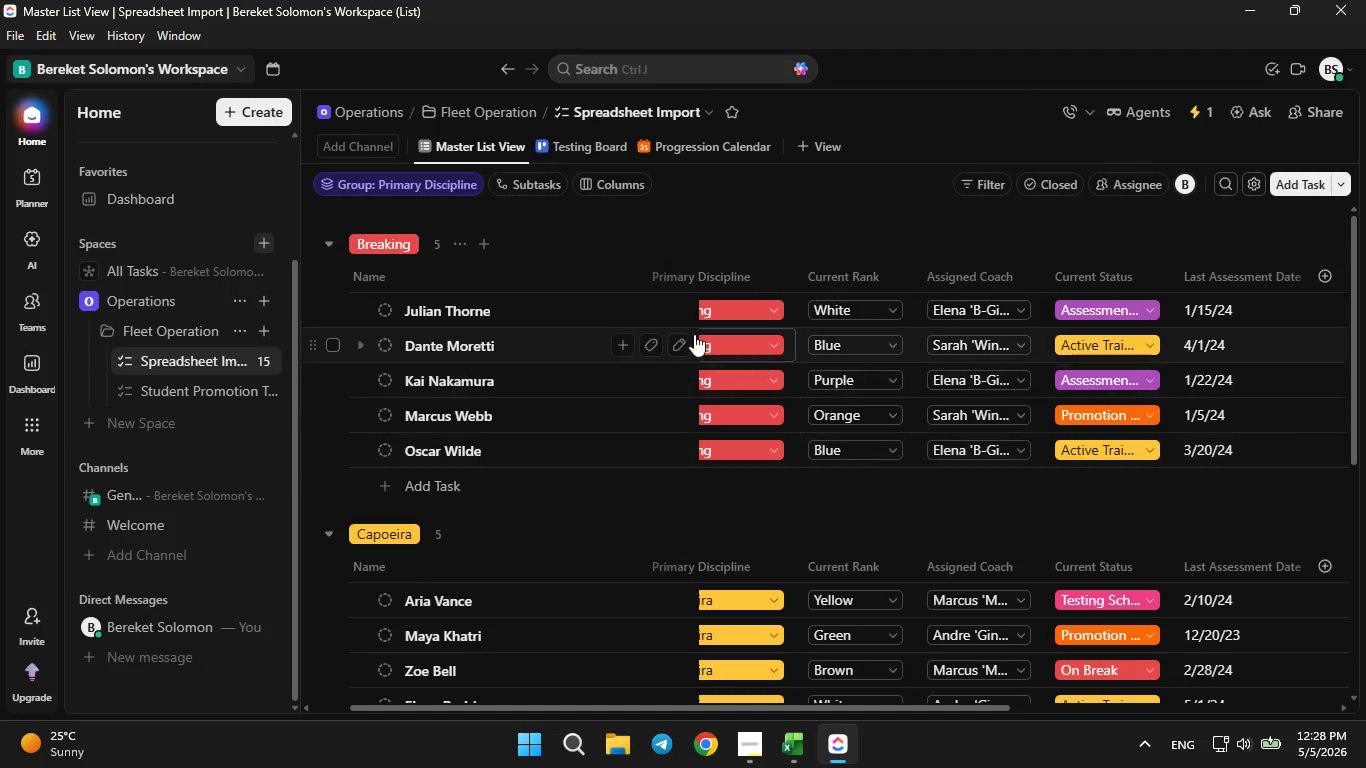 
left_click([490, 303])
 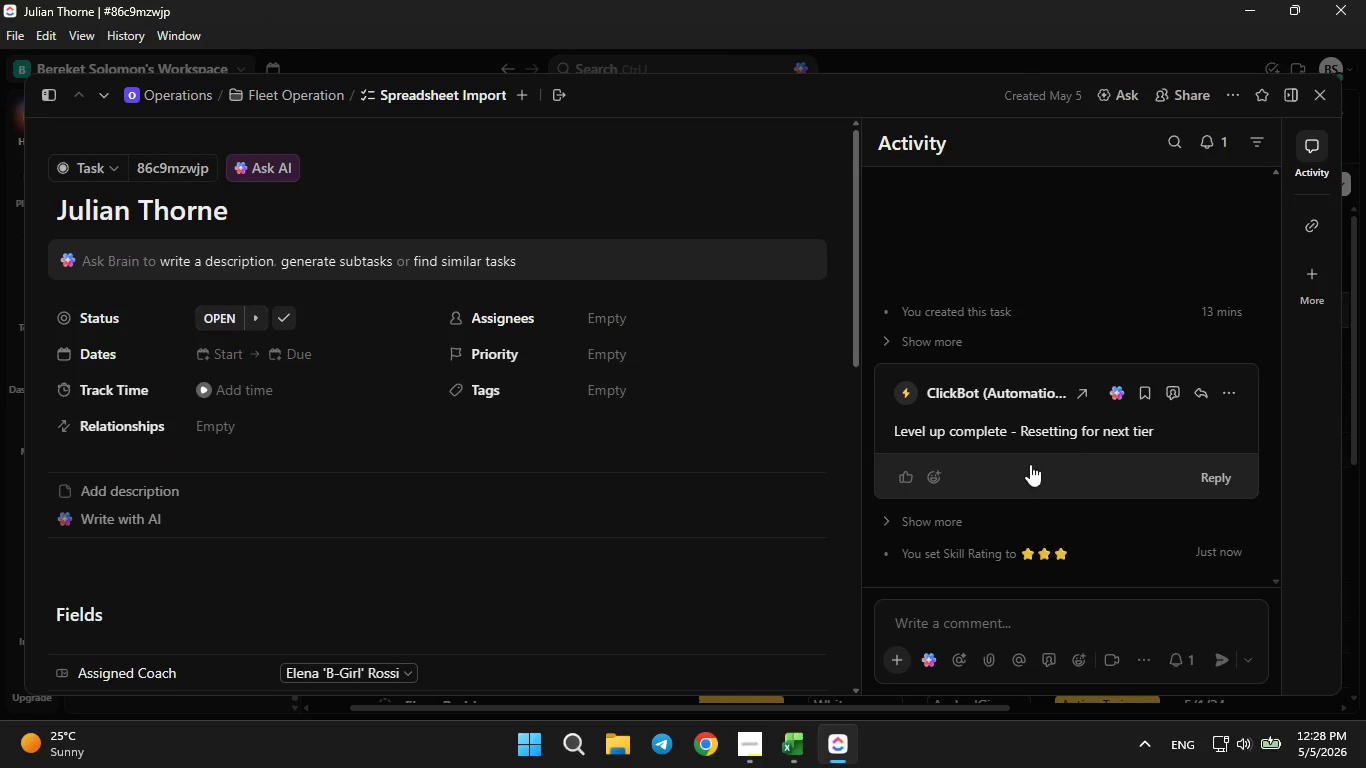 
wait(7.91)
 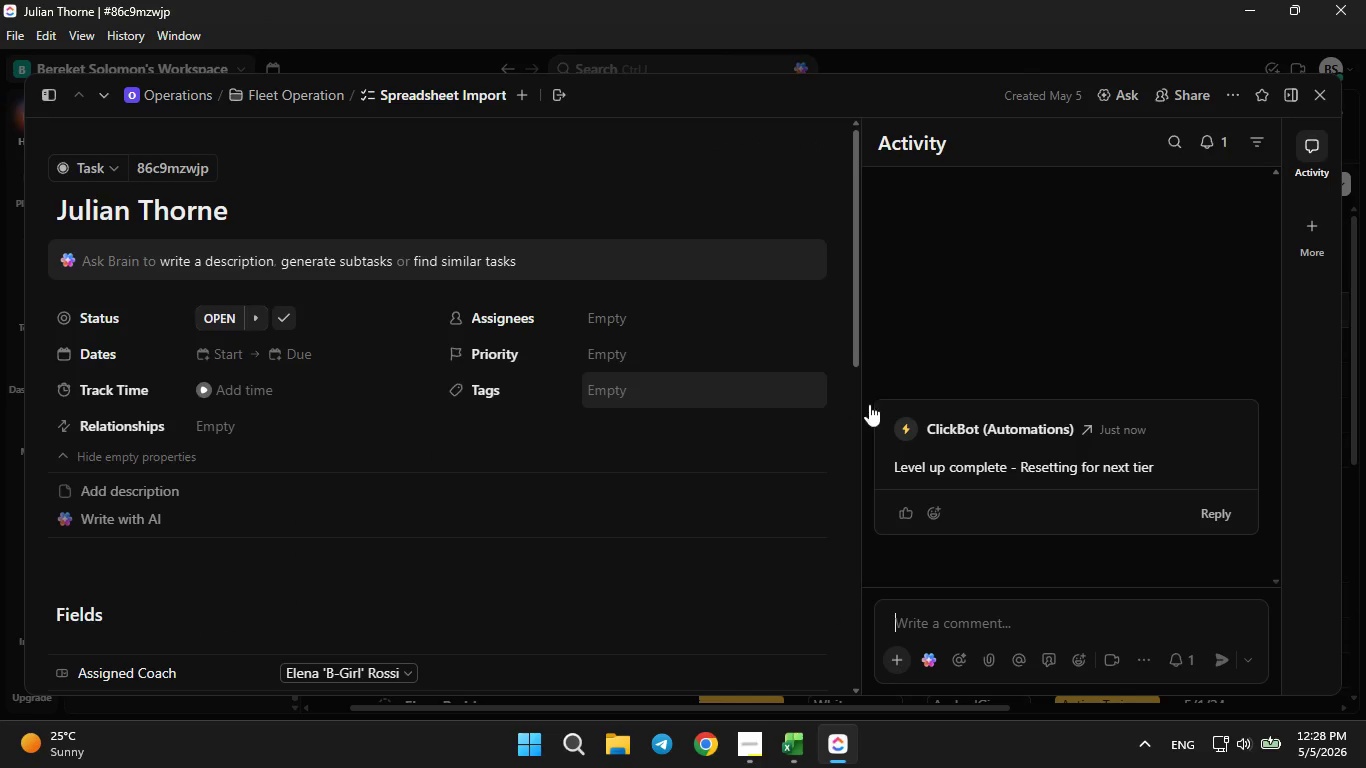 
left_click([1091, 306])
 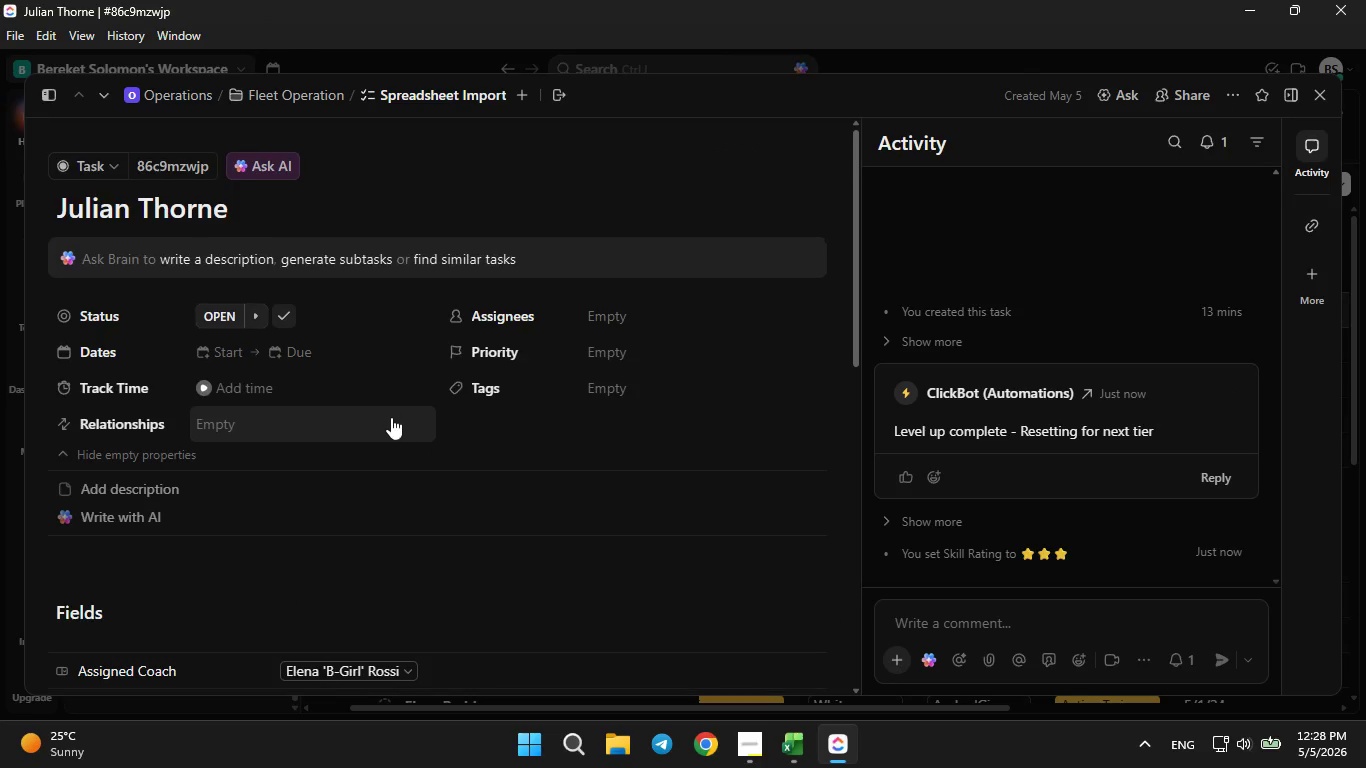 
scroll: coordinate [489, 431], scroll_direction: up, amount: 4.0
 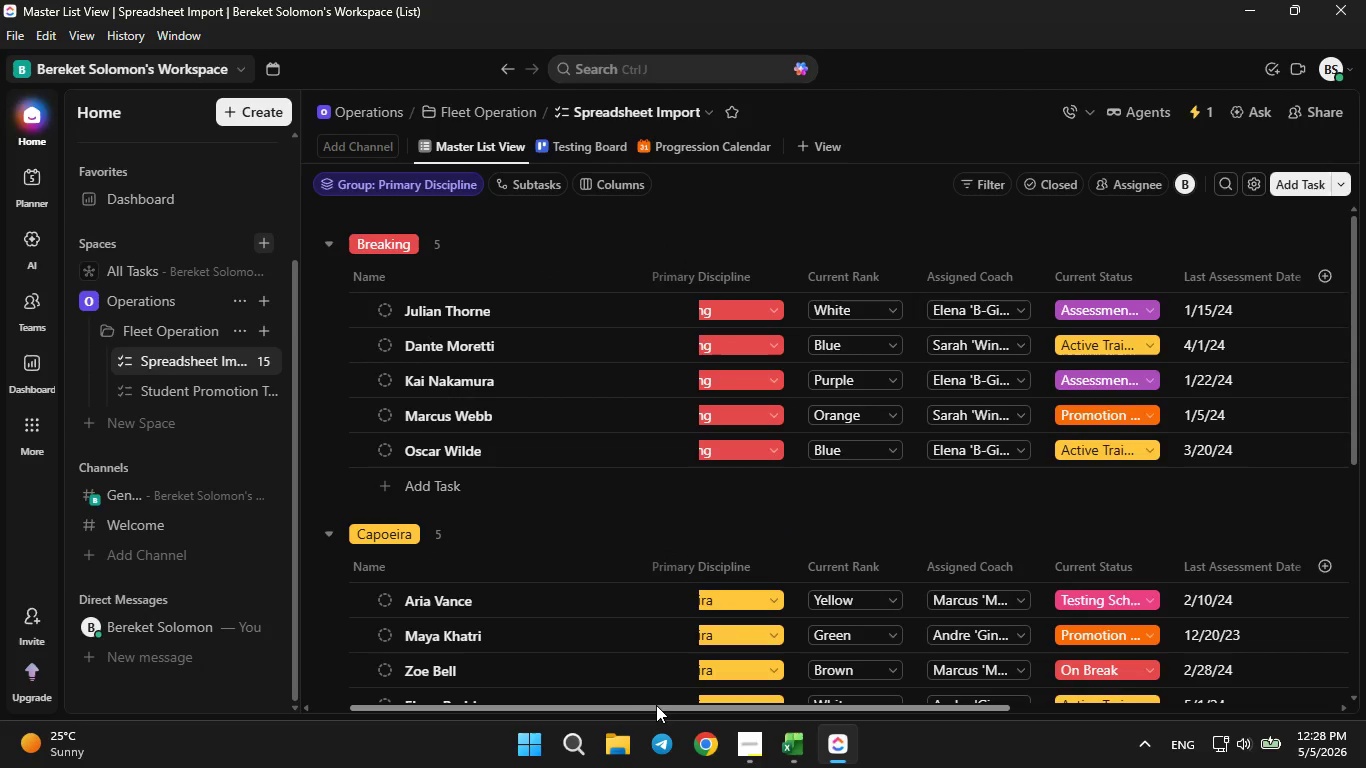 
left_click_drag(start_coordinate=[654, 705], to_coordinate=[481, 687])
 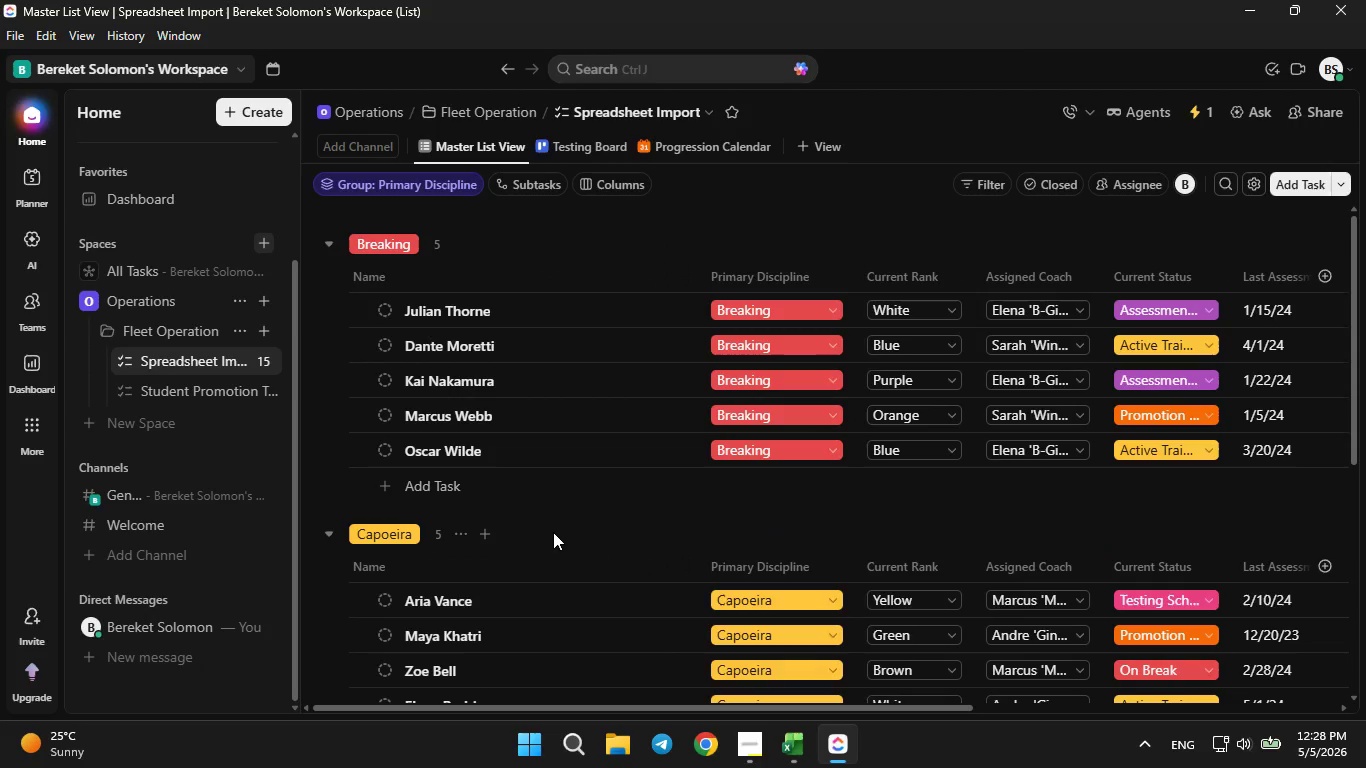 
scroll: coordinate [553, 532], scroll_direction: up, amount: 4.0
 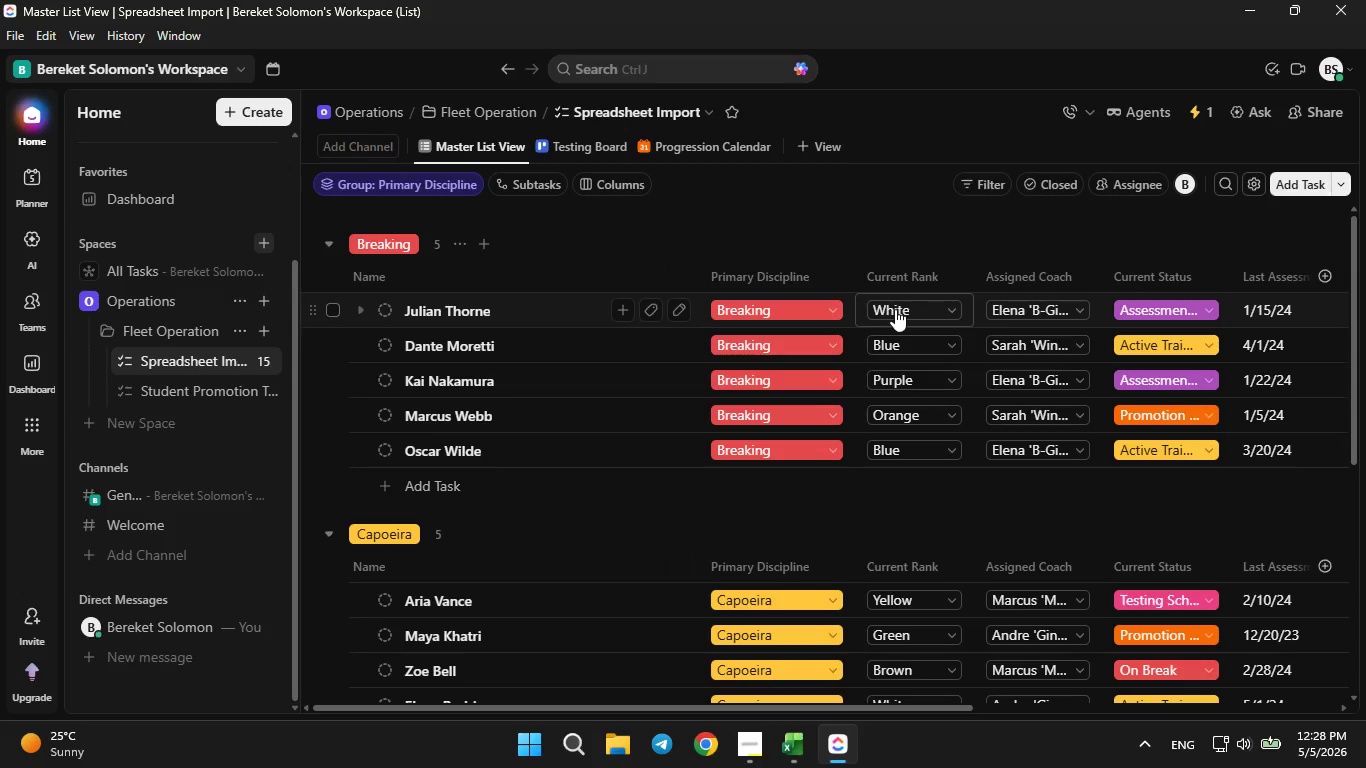 
wait(5.24)
 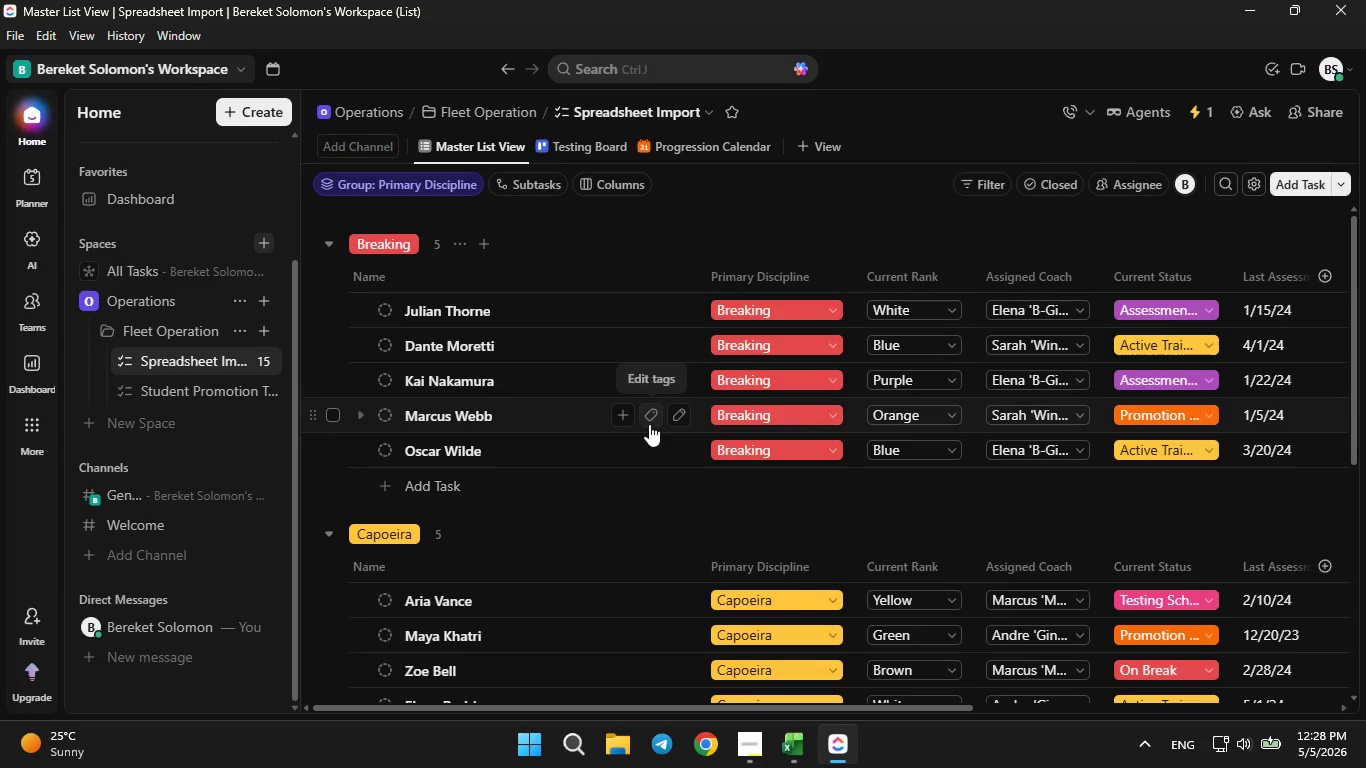 
left_click([895, 309])
 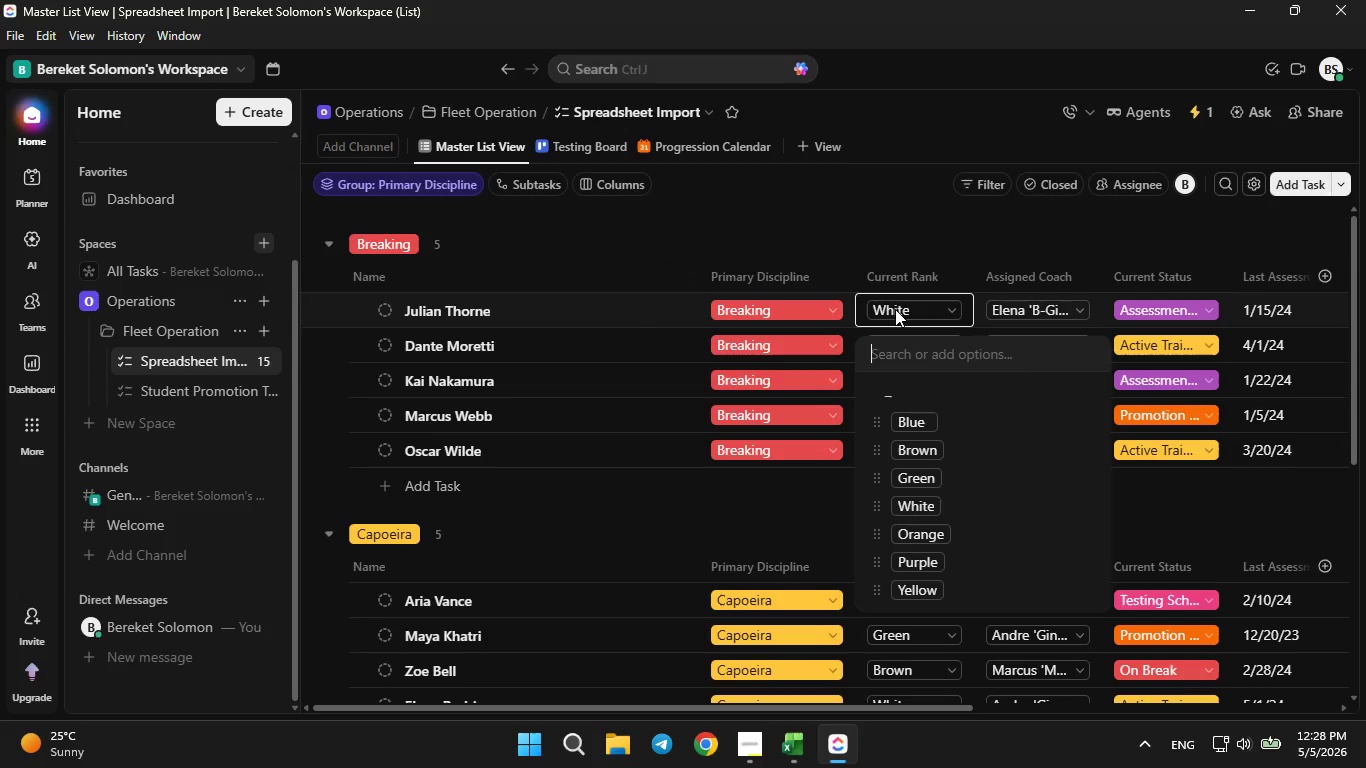 
left_click([895, 309])
 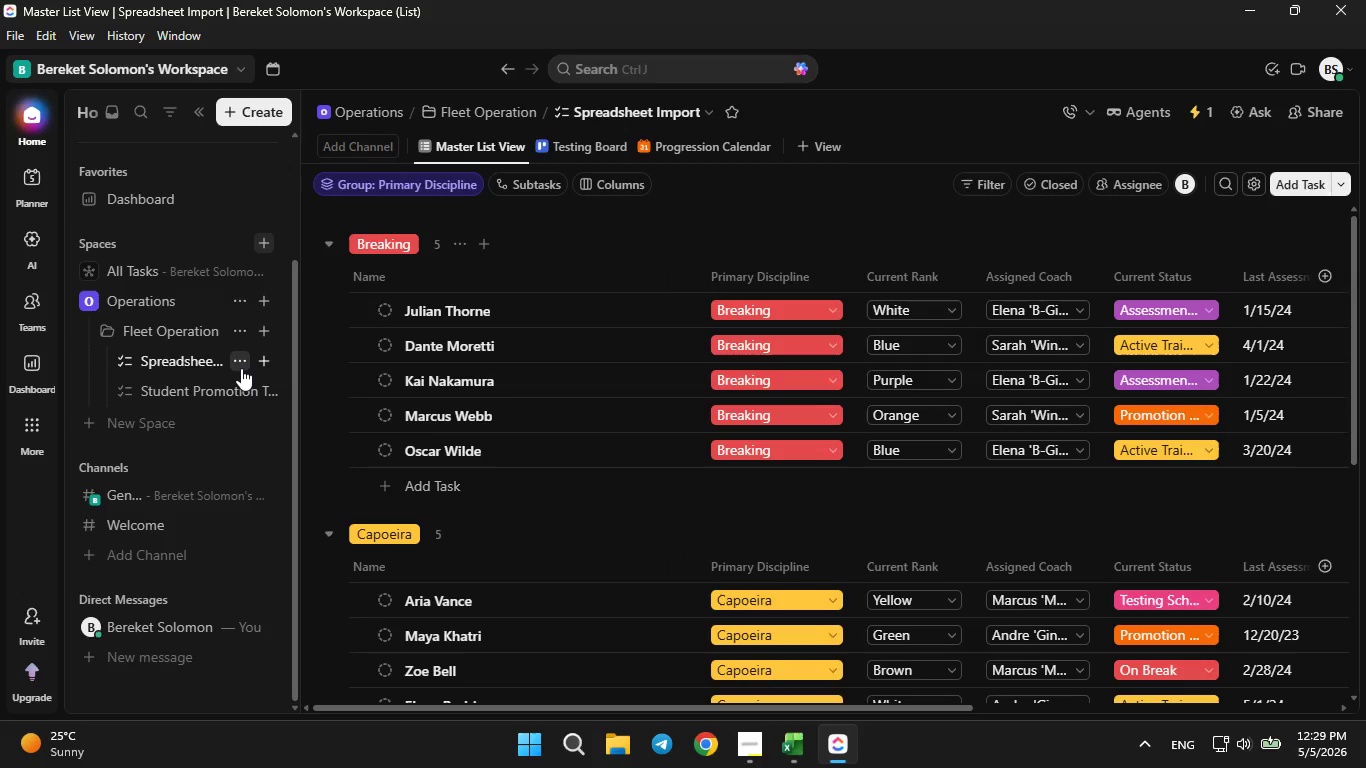 
left_click([241, 366])
 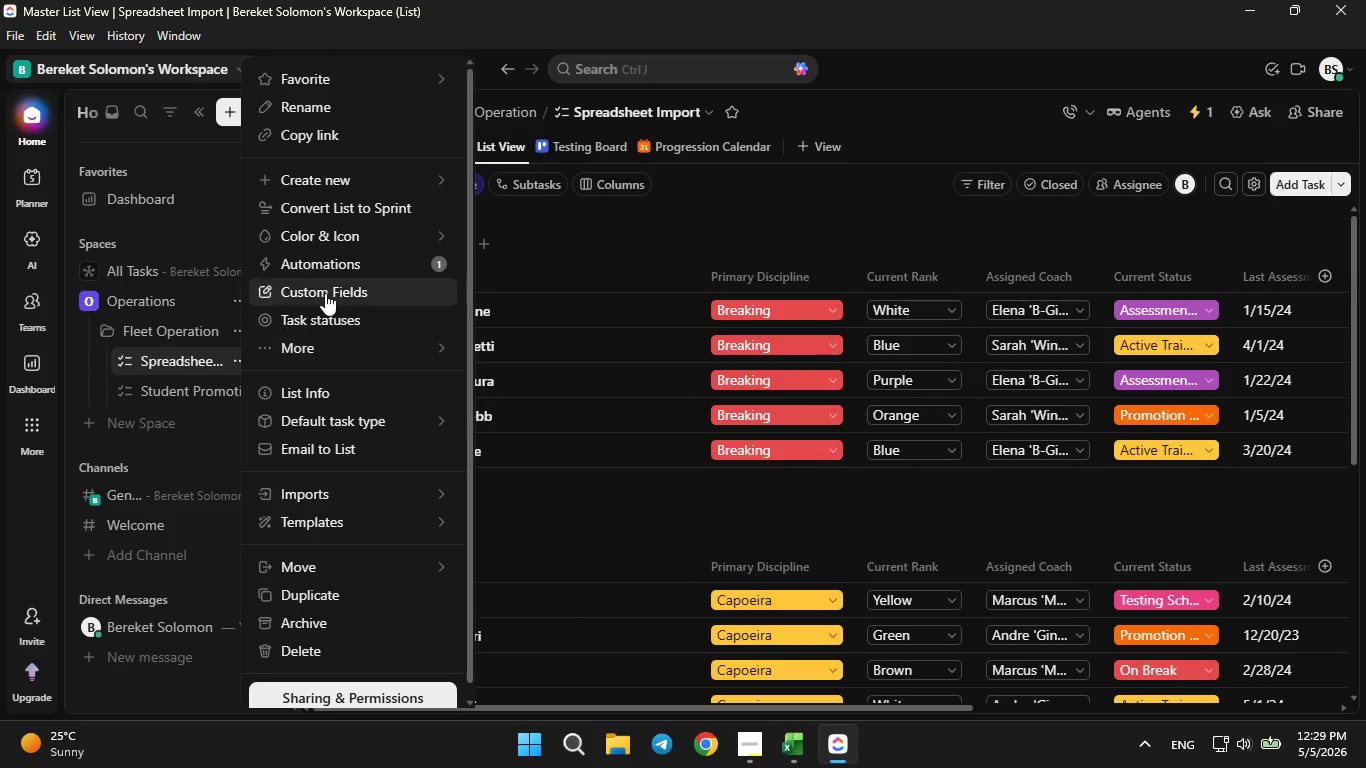 
left_click([325, 293])
 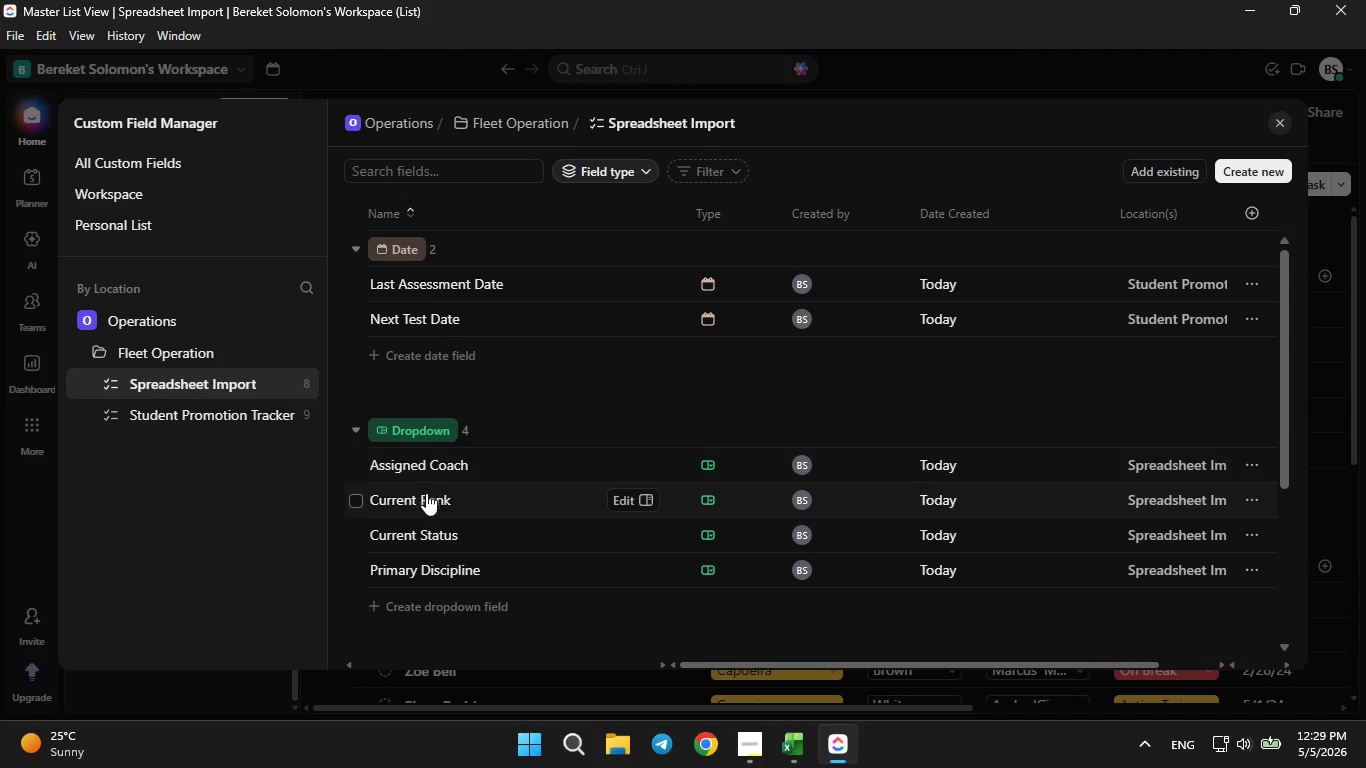 
left_click([611, 507])
 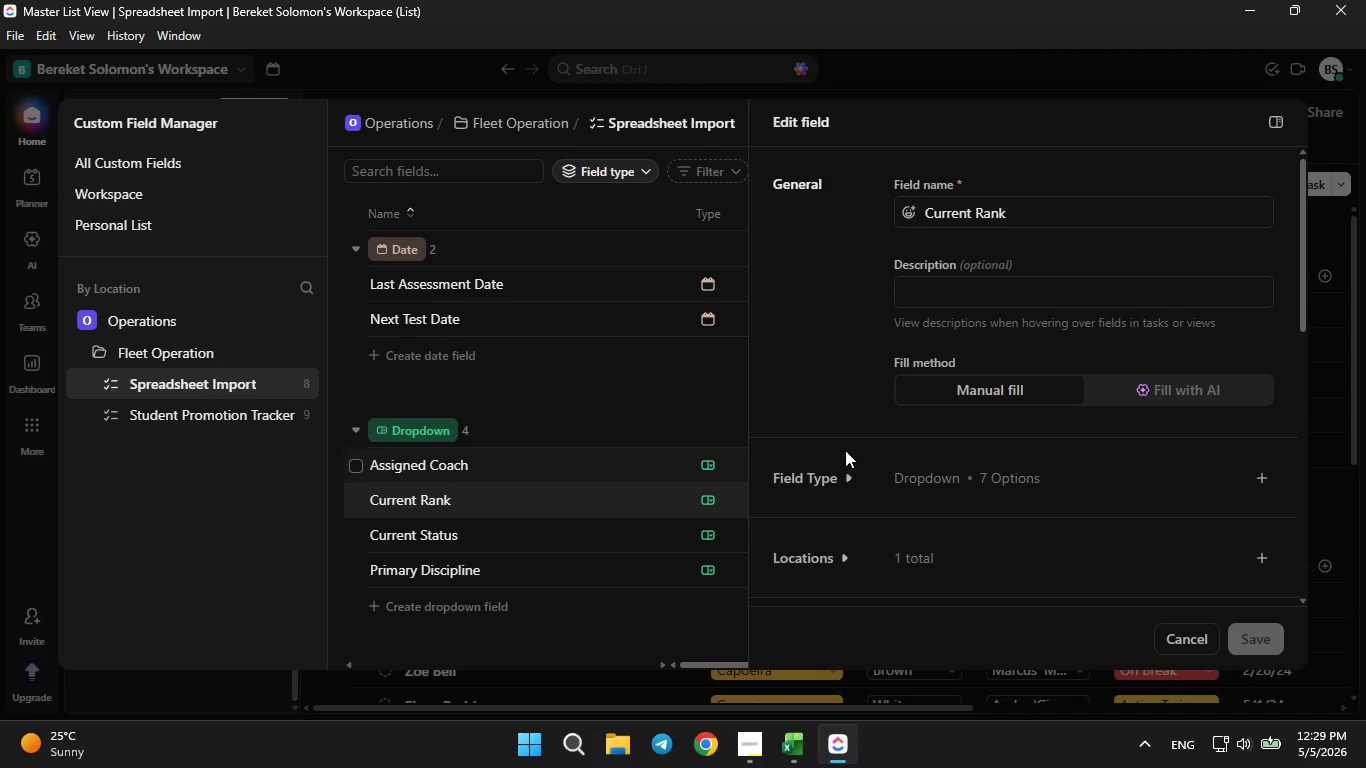 
left_click([848, 472])
 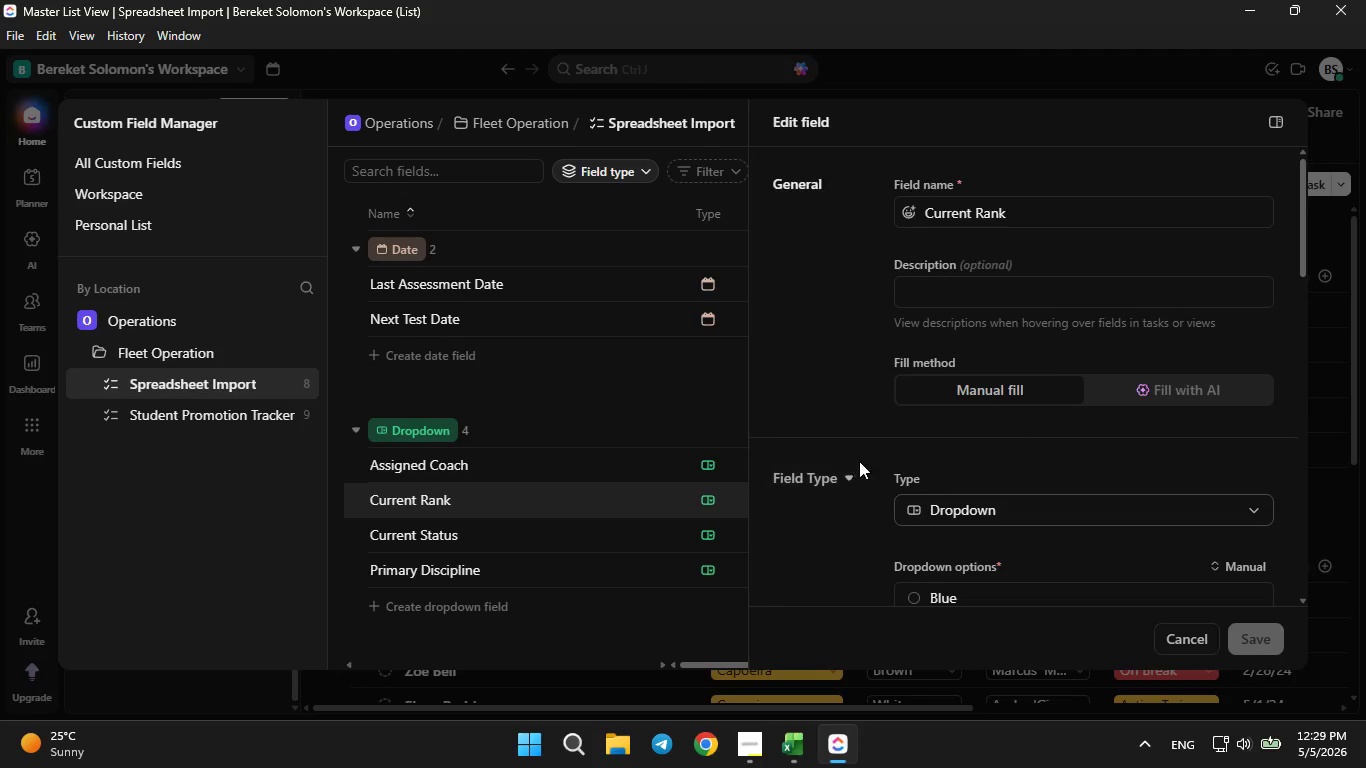 
scroll: coordinate [859, 461], scroll_direction: down, amount: 2.0
 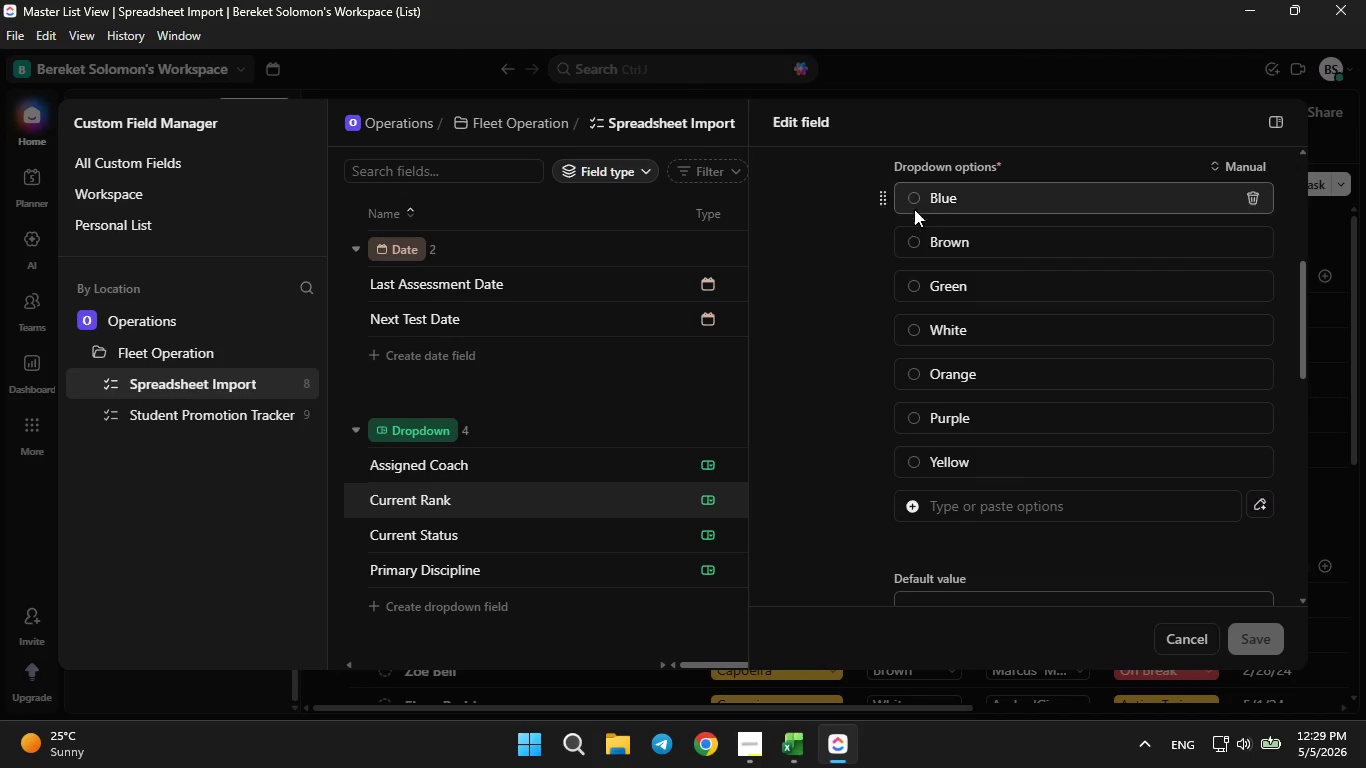 
left_click([914, 202])
 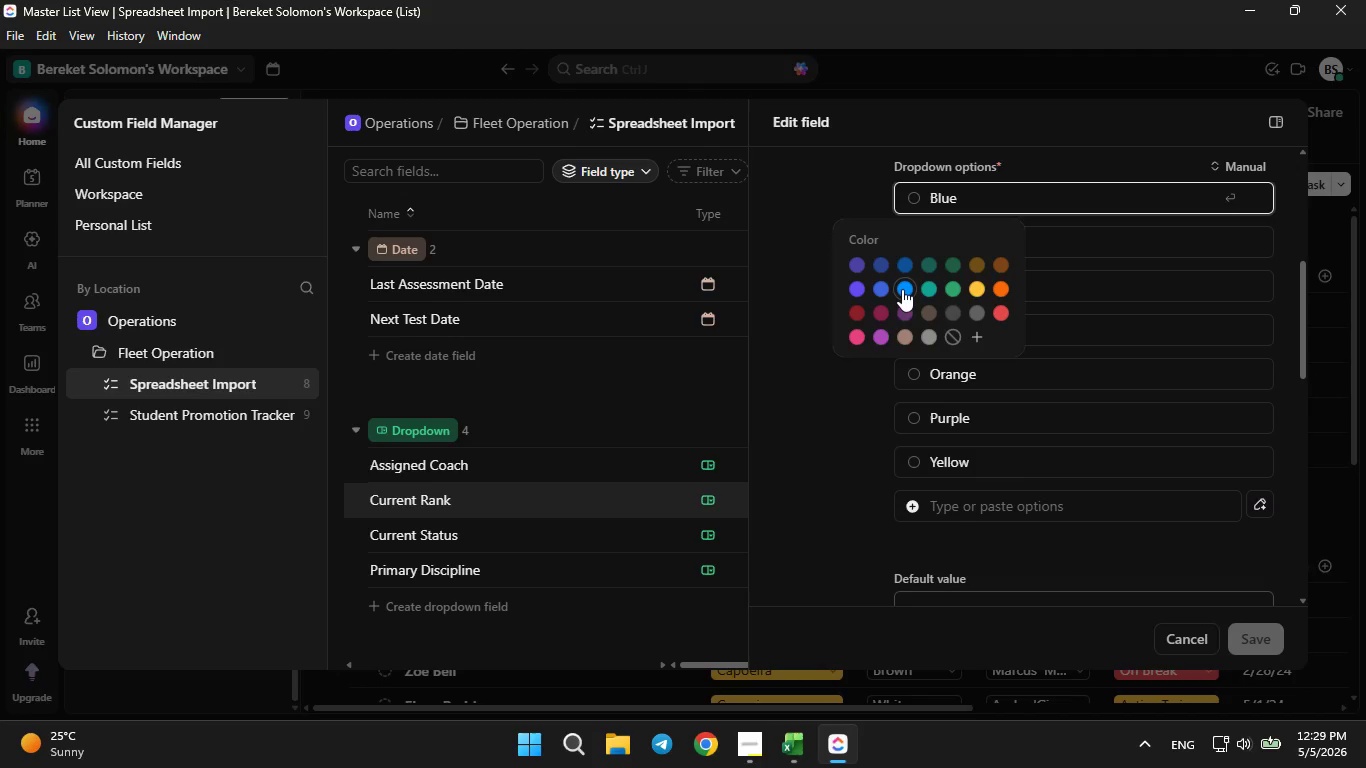 
left_click([902, 289])
 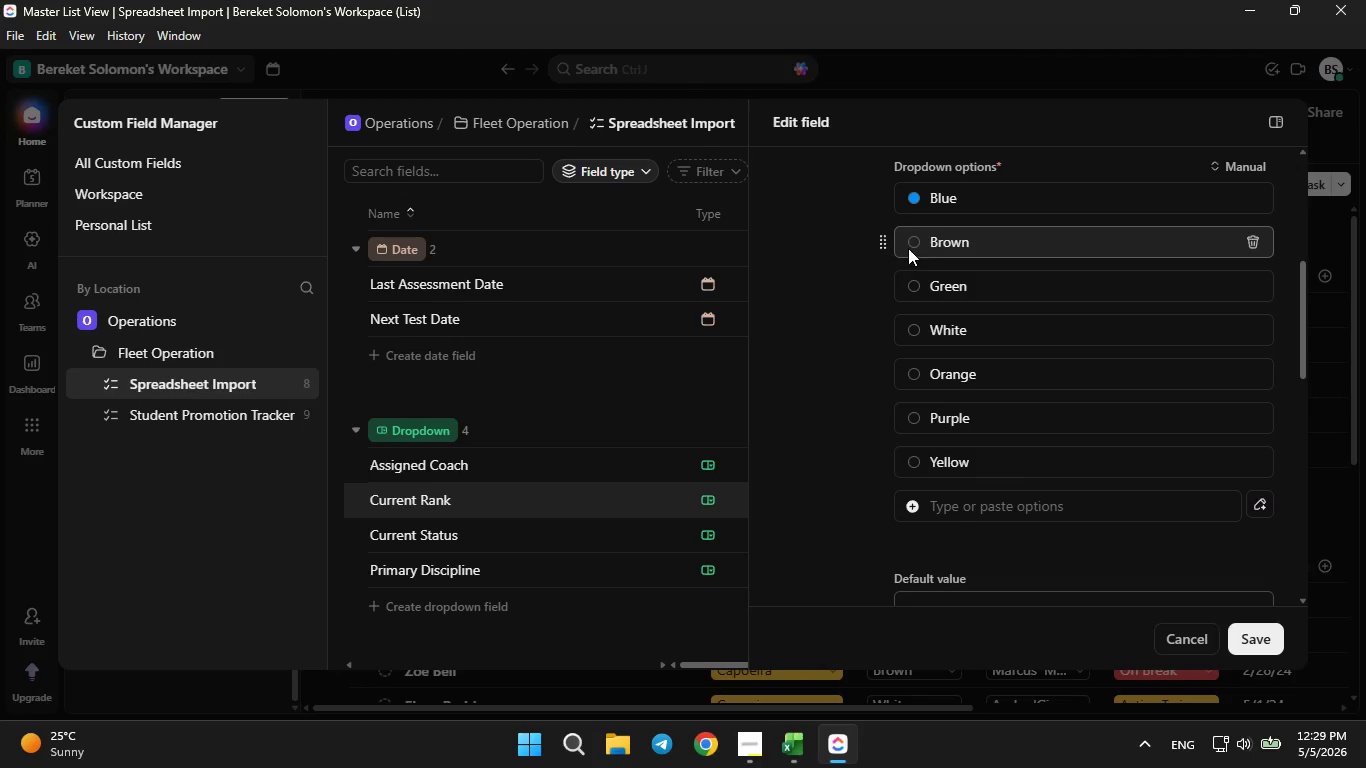 
left_click([911, 243])
 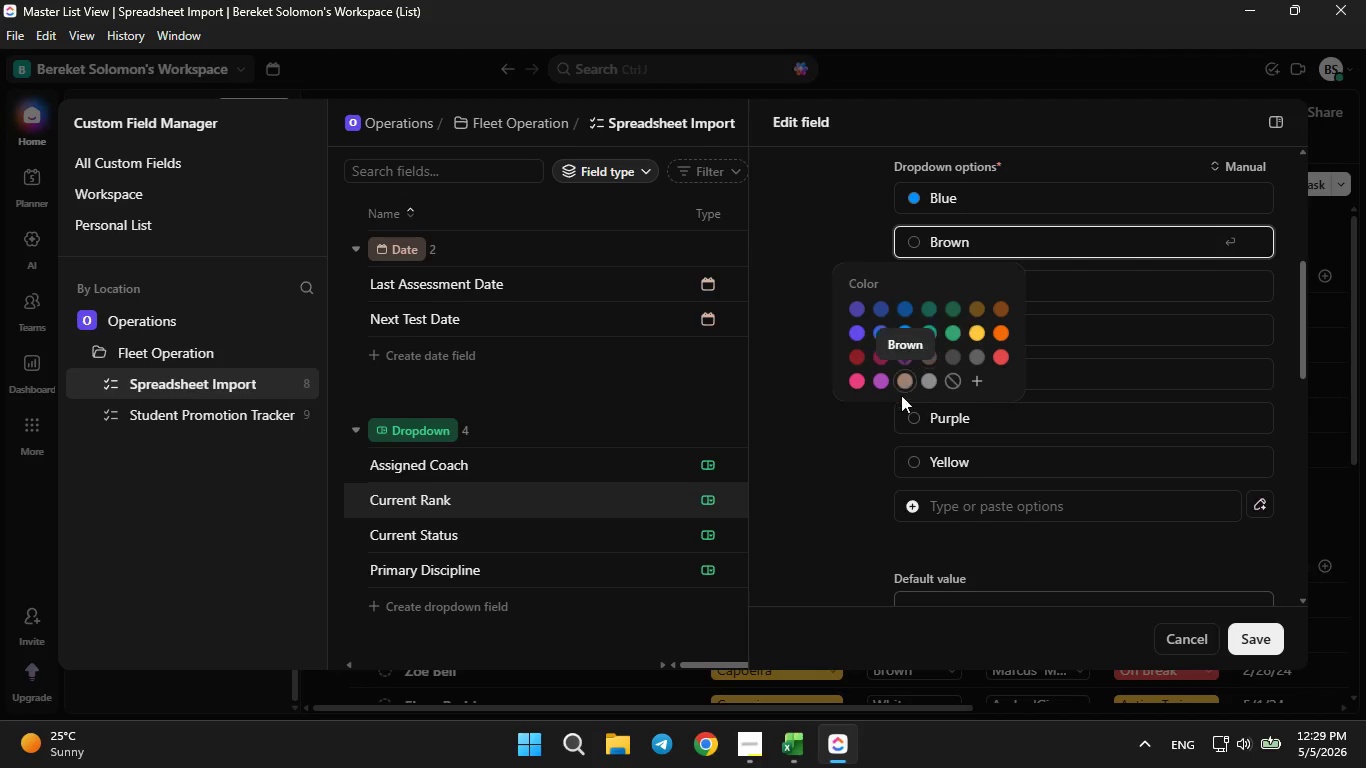 
wait(6.8)
 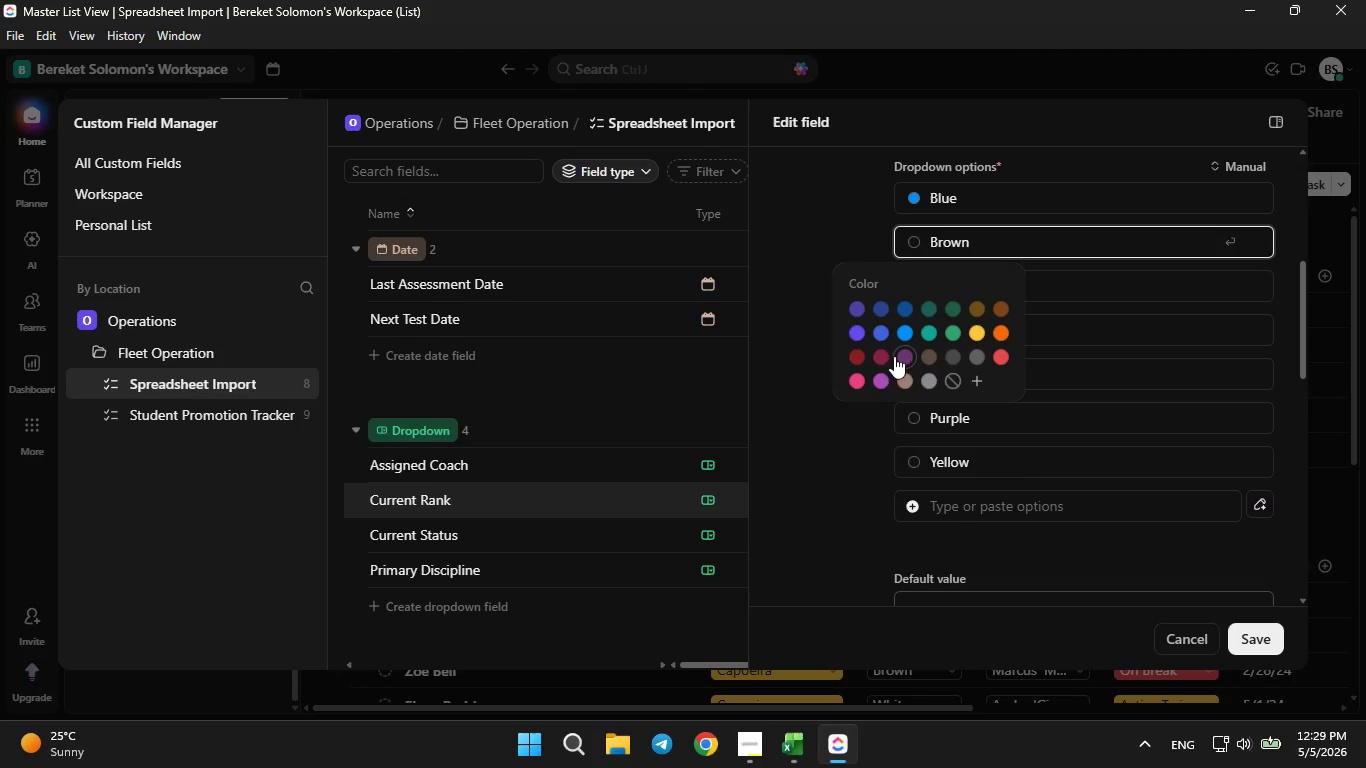 
left_click([902, 384])
 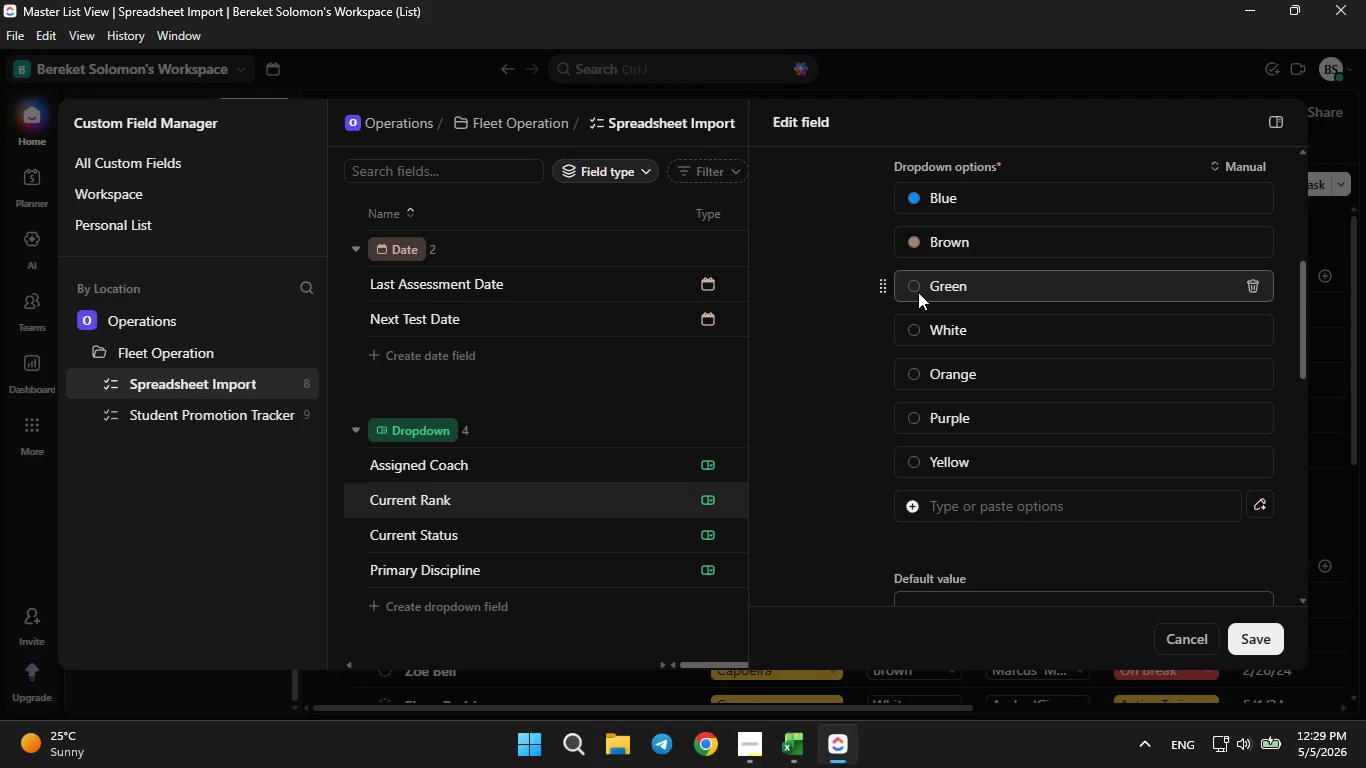 
left_click([916, 290])
 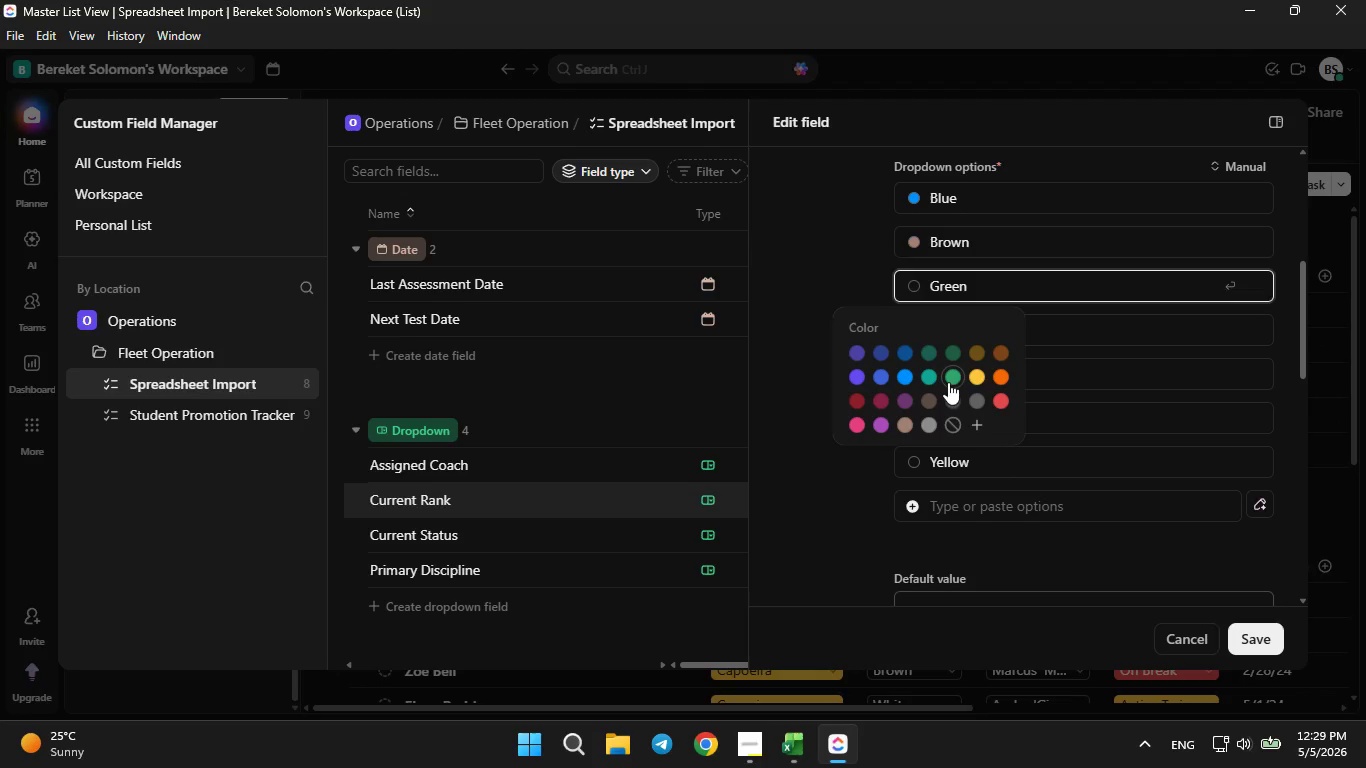 
left_click([948, 382])
 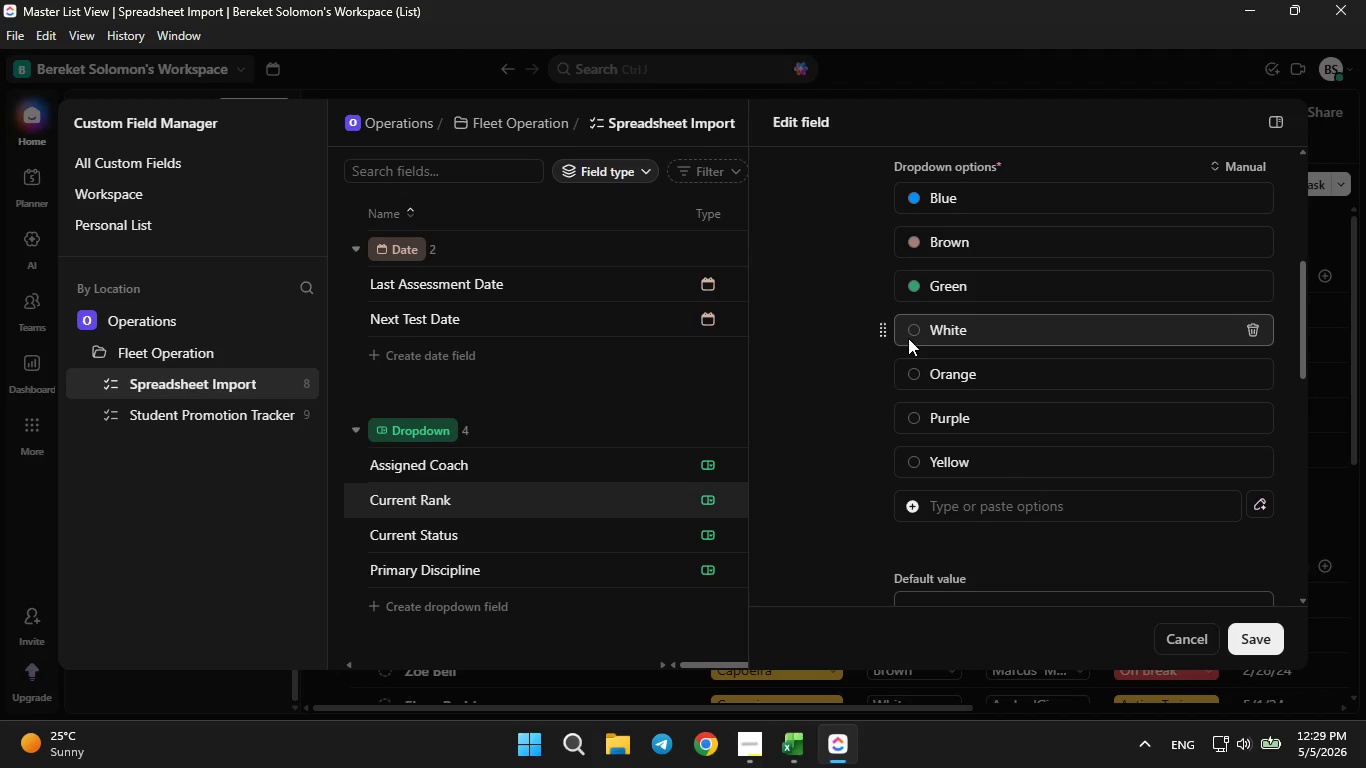 
double_click([908, 338])
 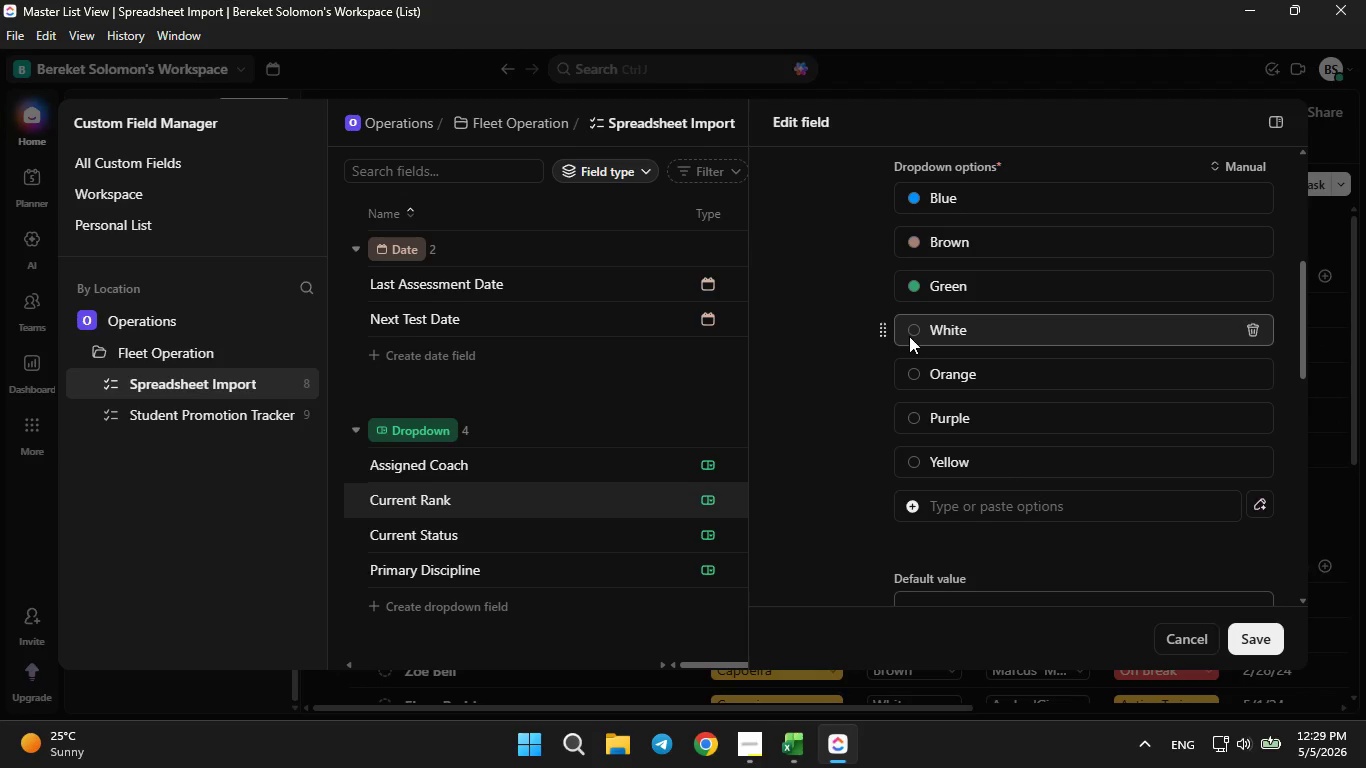 
triple_click([909, 336])
 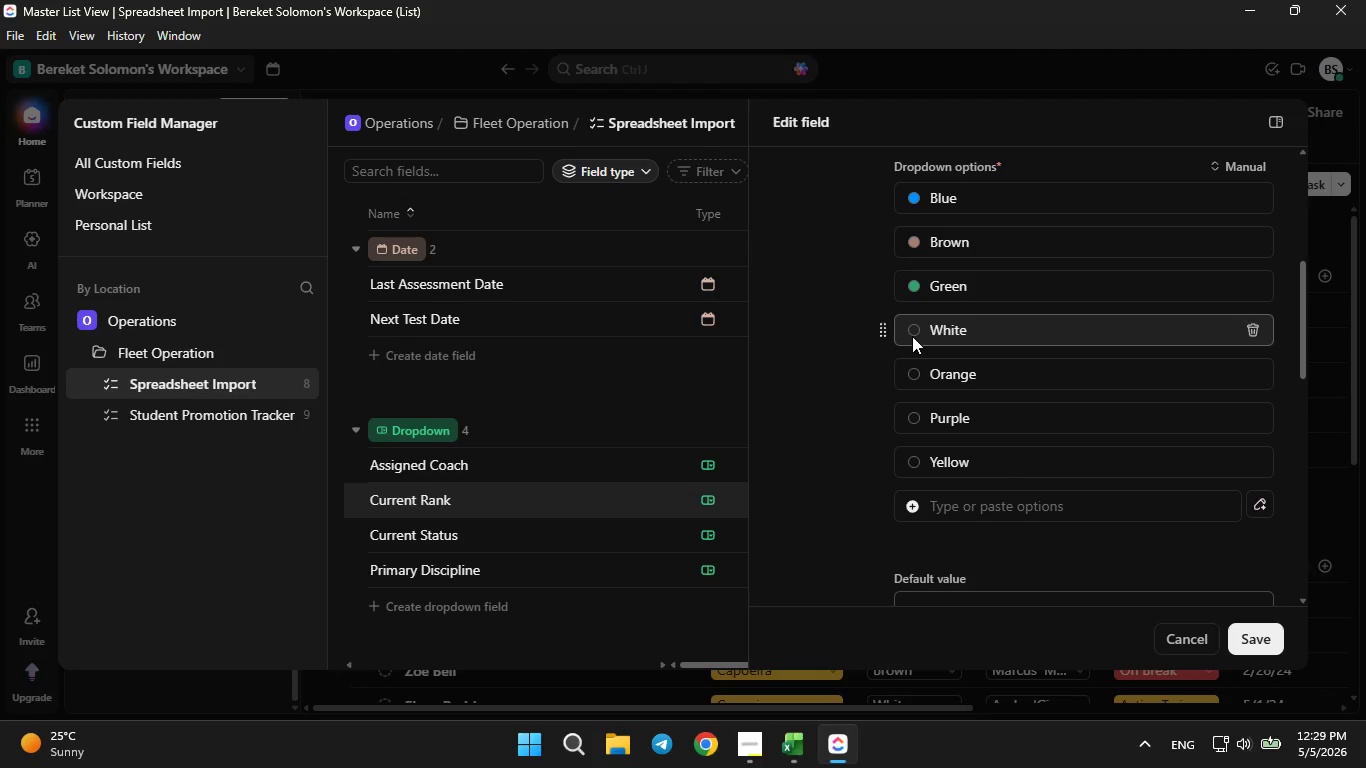 
triple_click([912, 336])
 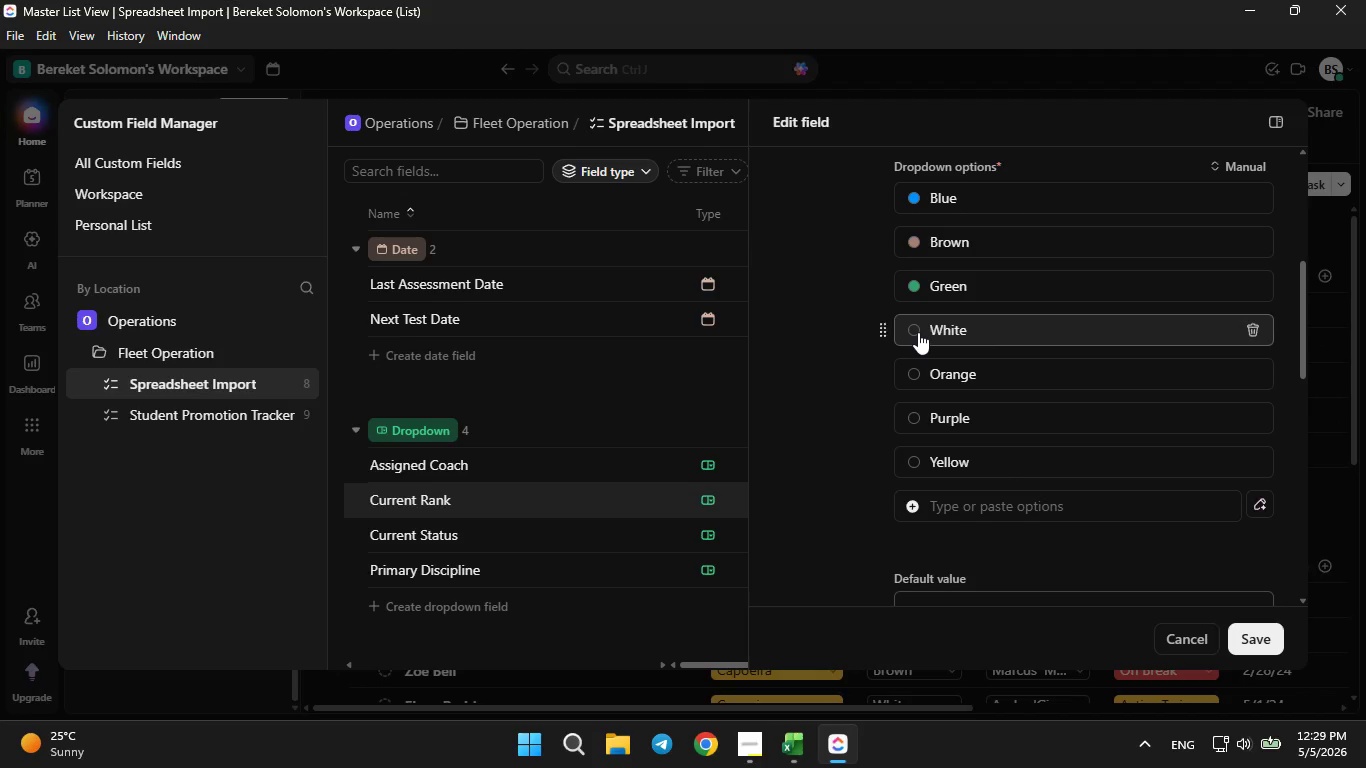 
left_click([918, 332])
 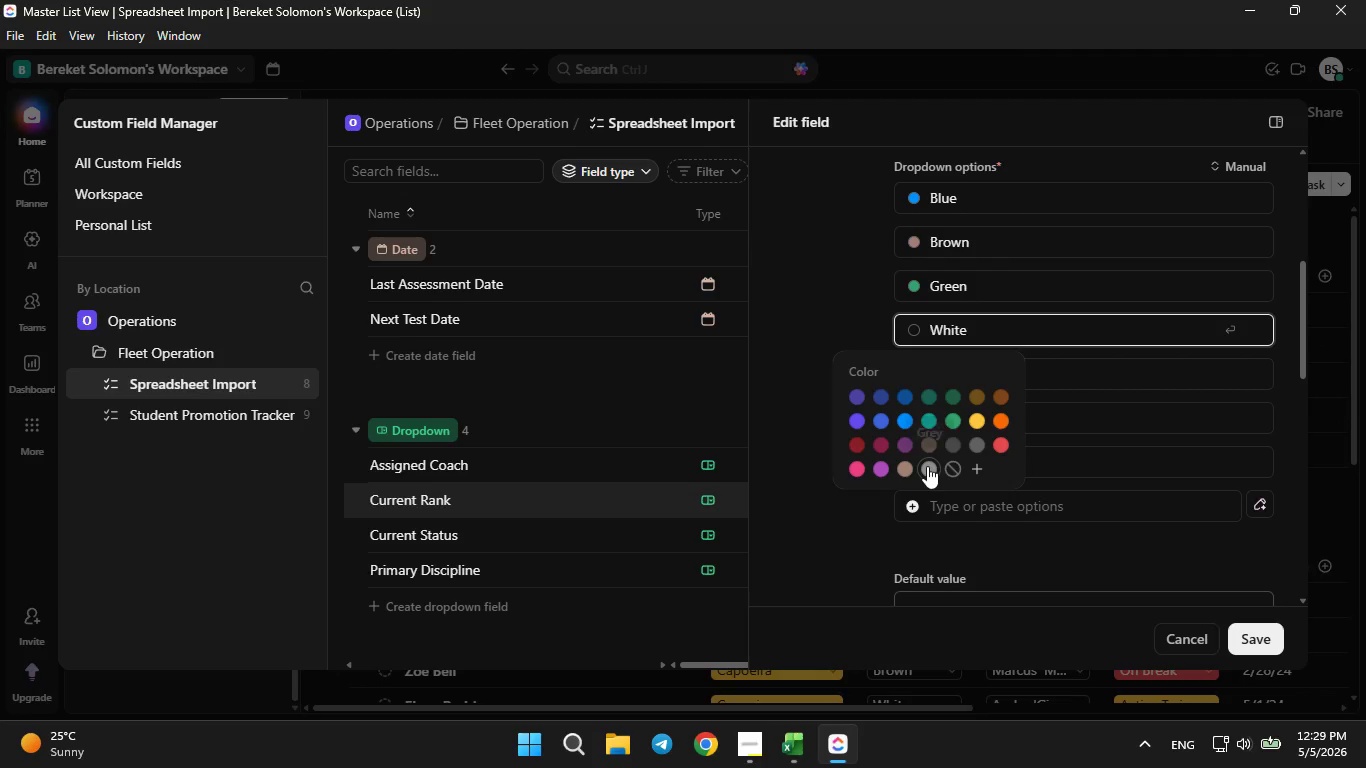 
left_click([927, 466])
 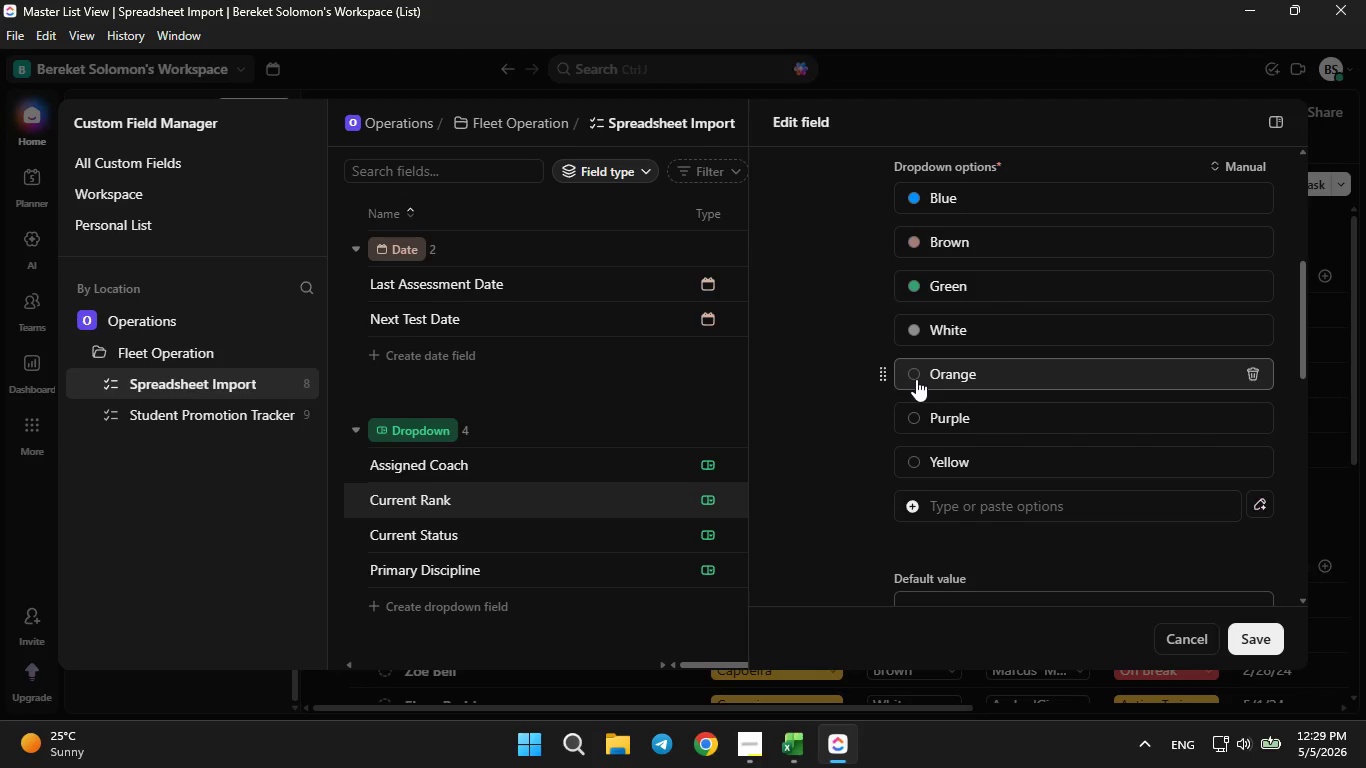 
left_click([916, 379])
 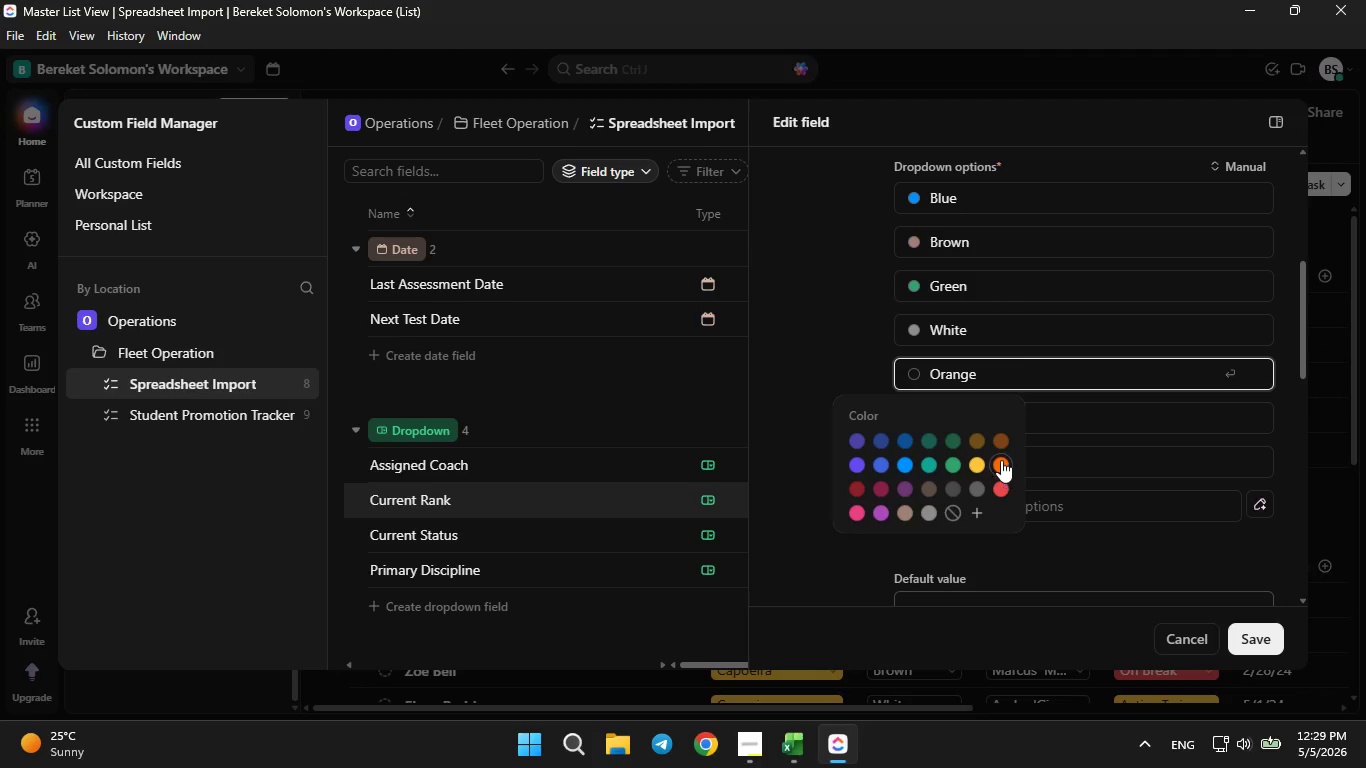 
left_click([999, 458])
 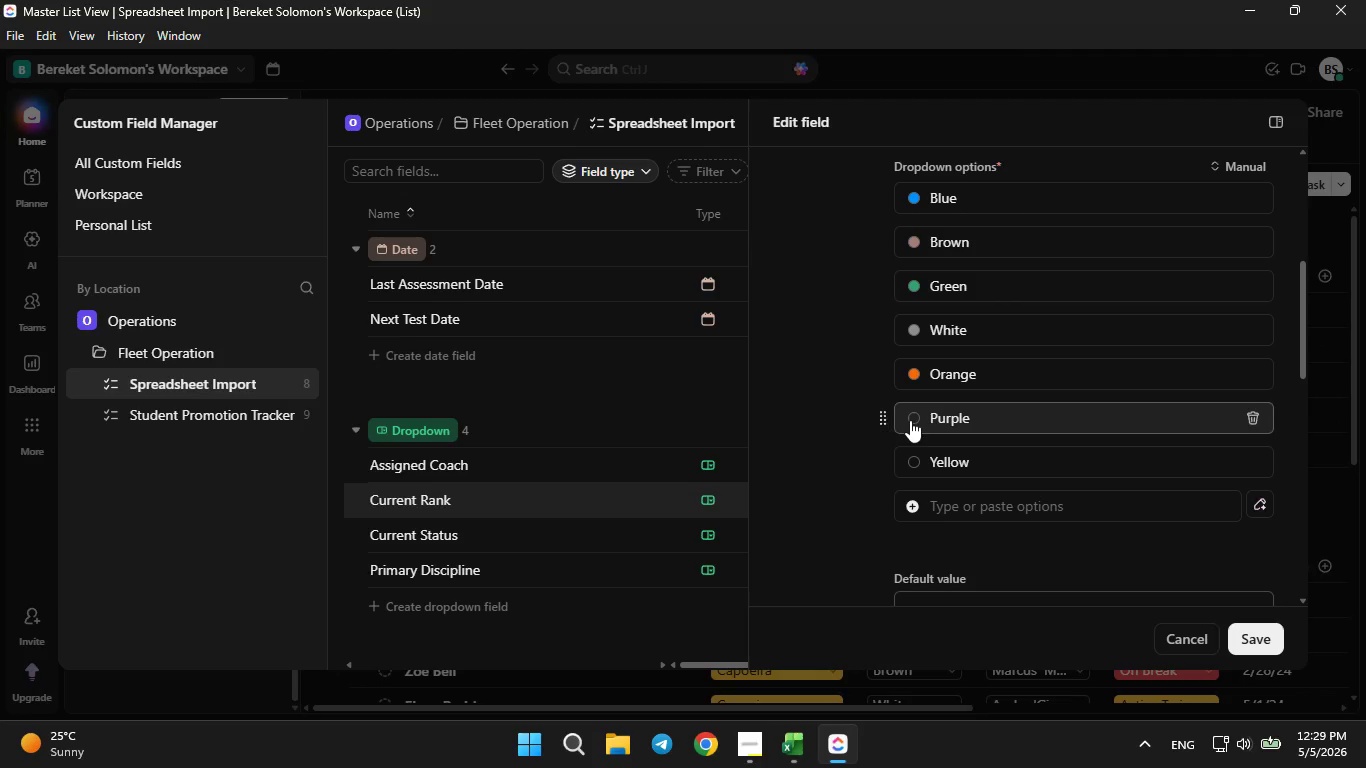 
left_click([910, 420])
 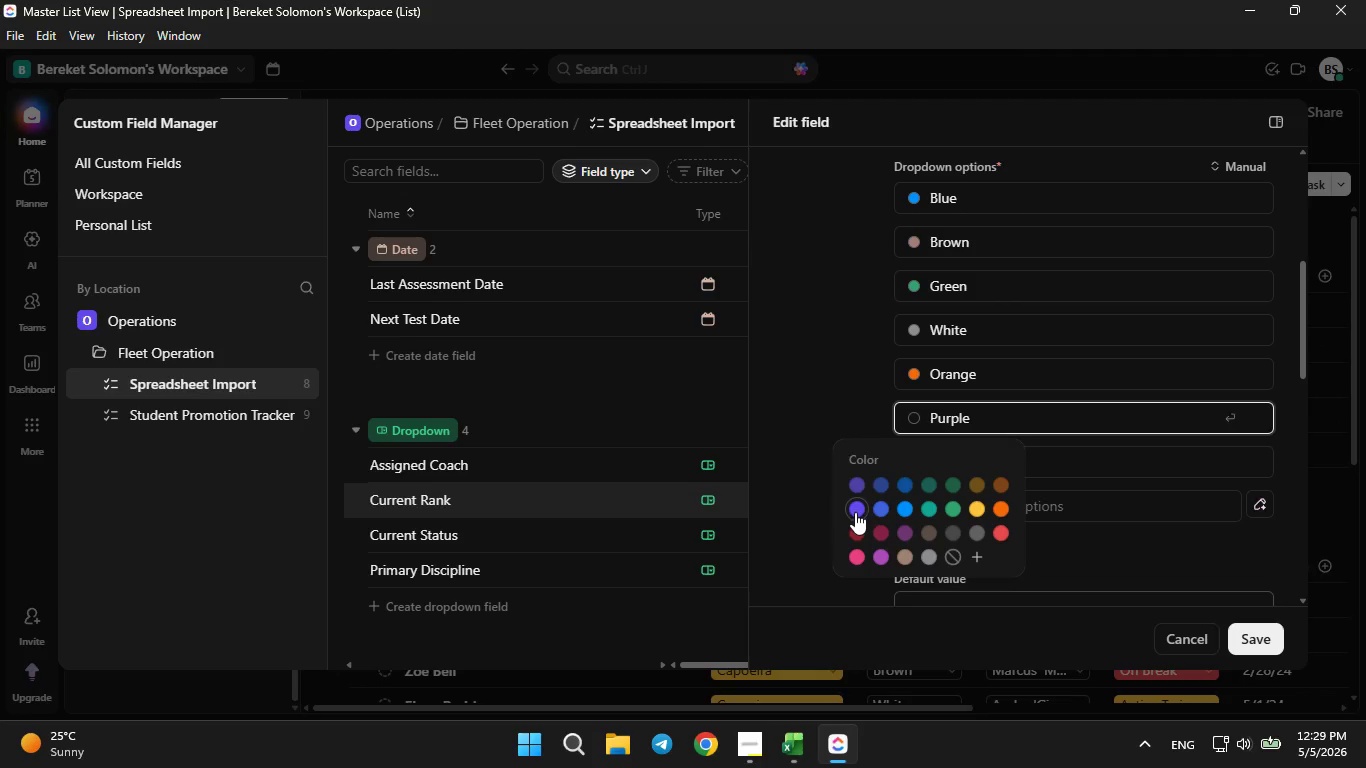 
left_click([855, 512])
 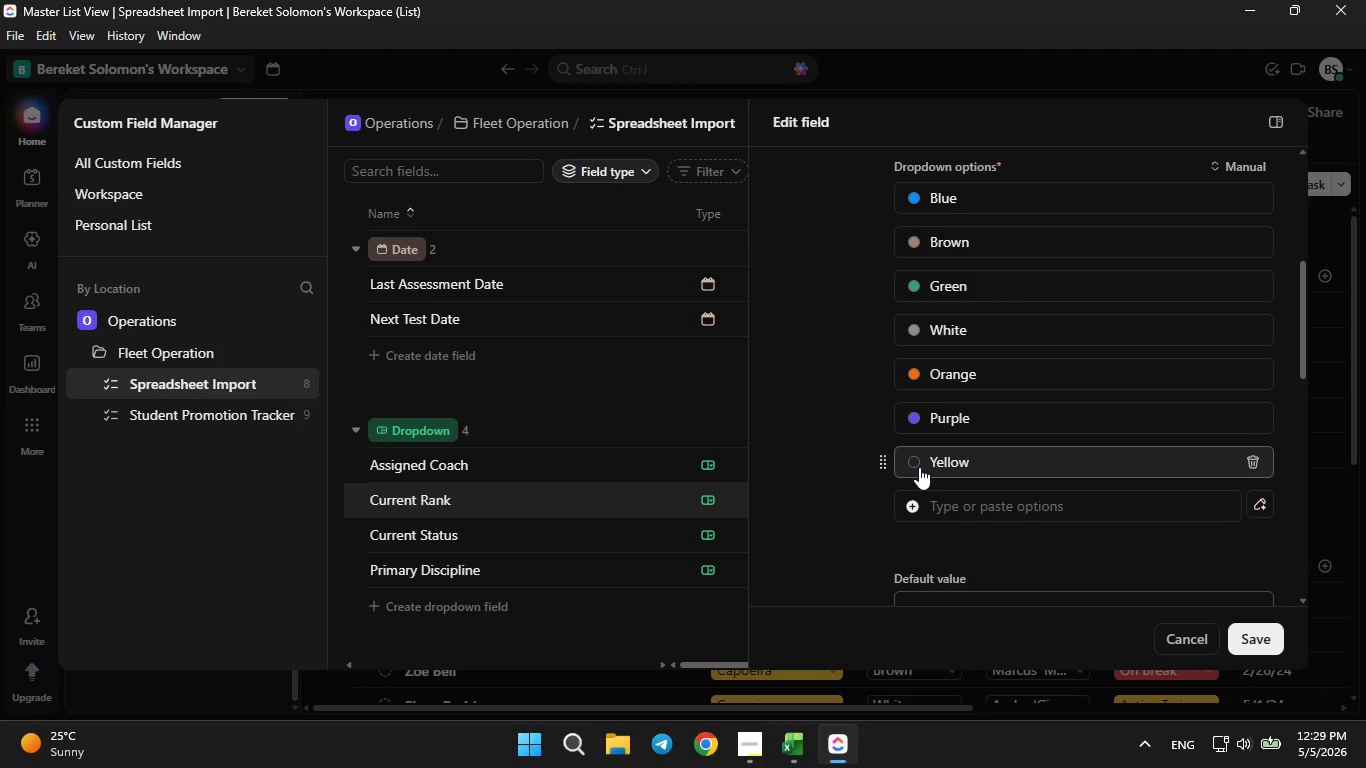 
left_click([918, 466])
 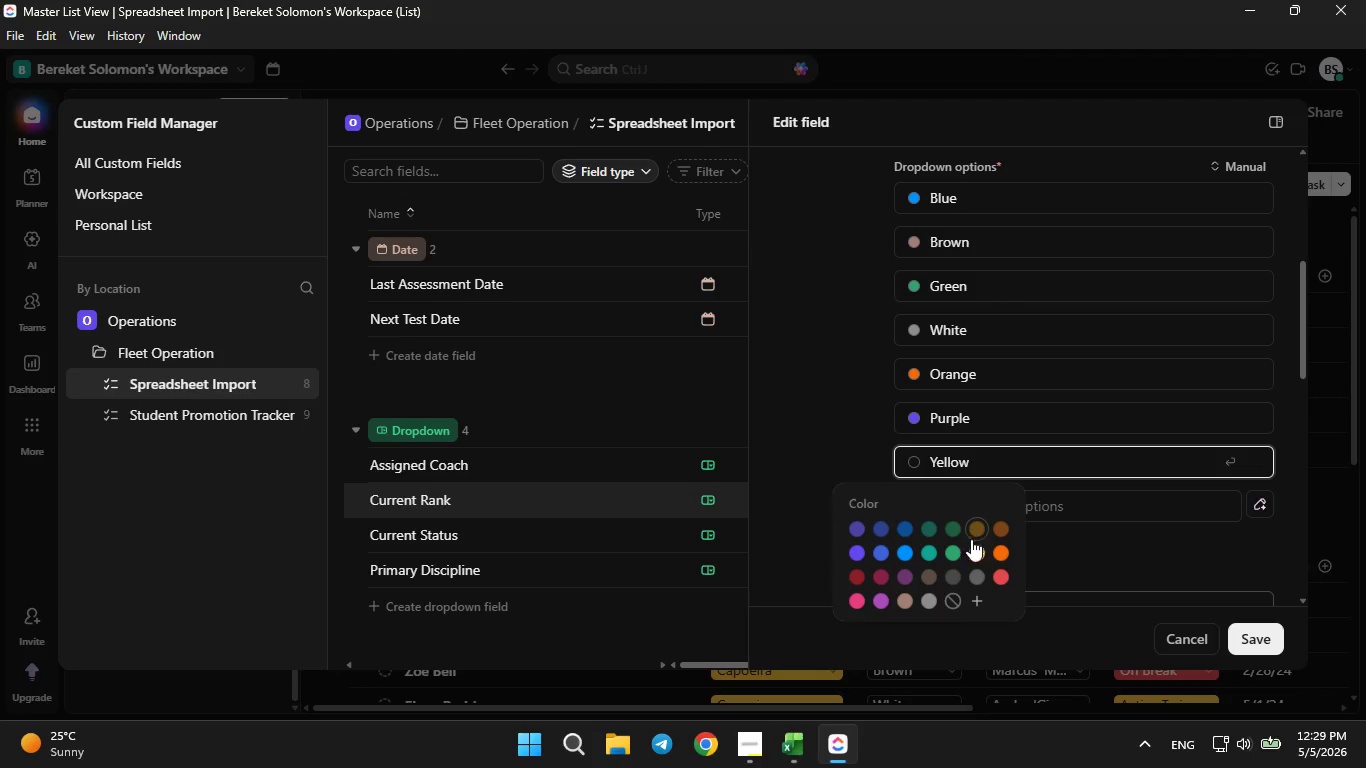 
left_click([972, 545])
 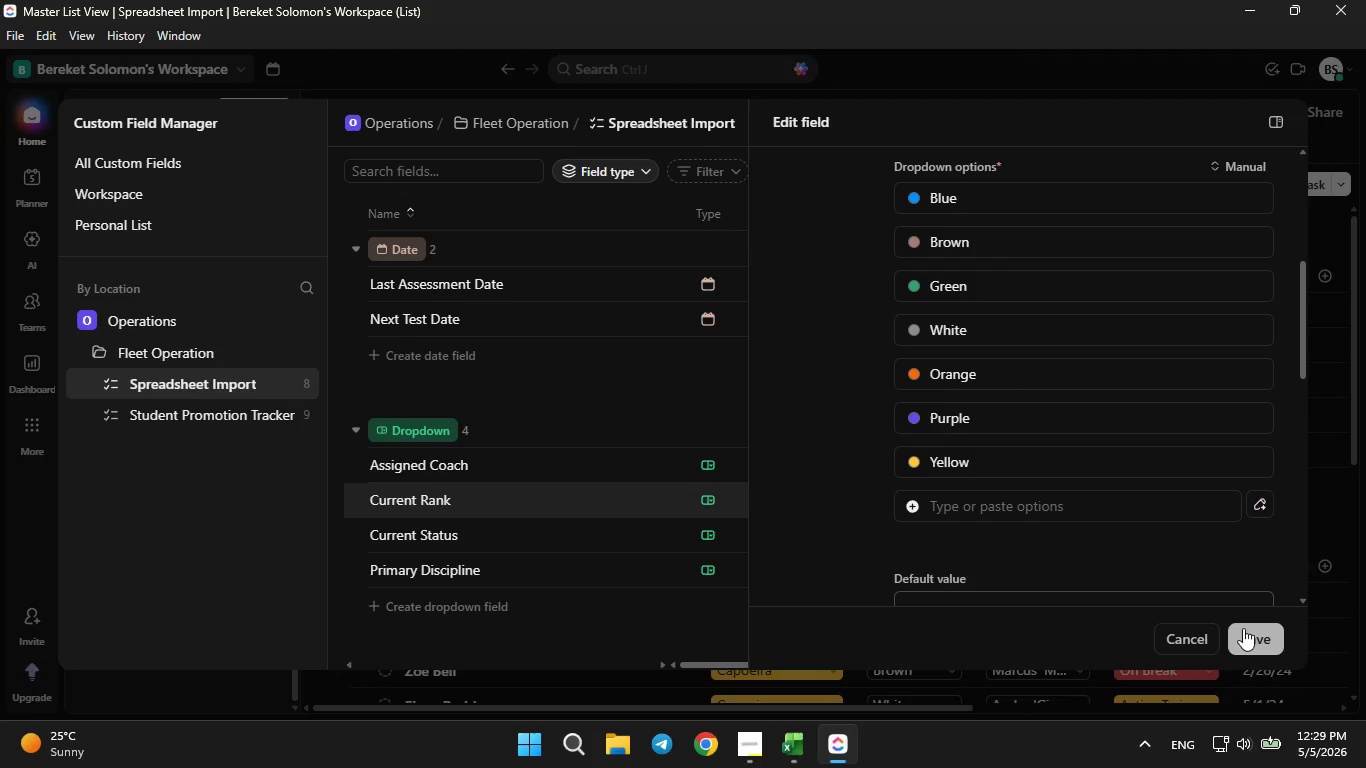 
left_click([1257, 641])
 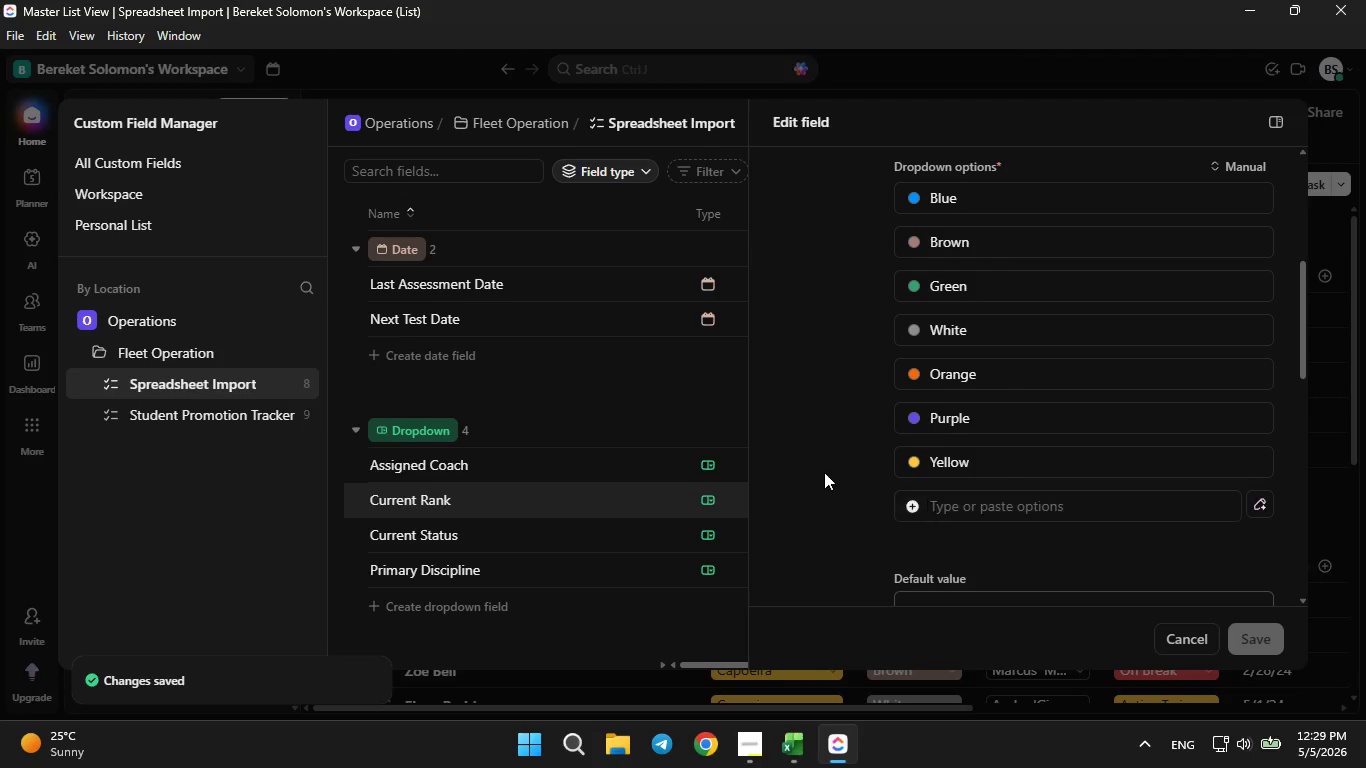 
left_click([645, 404])
 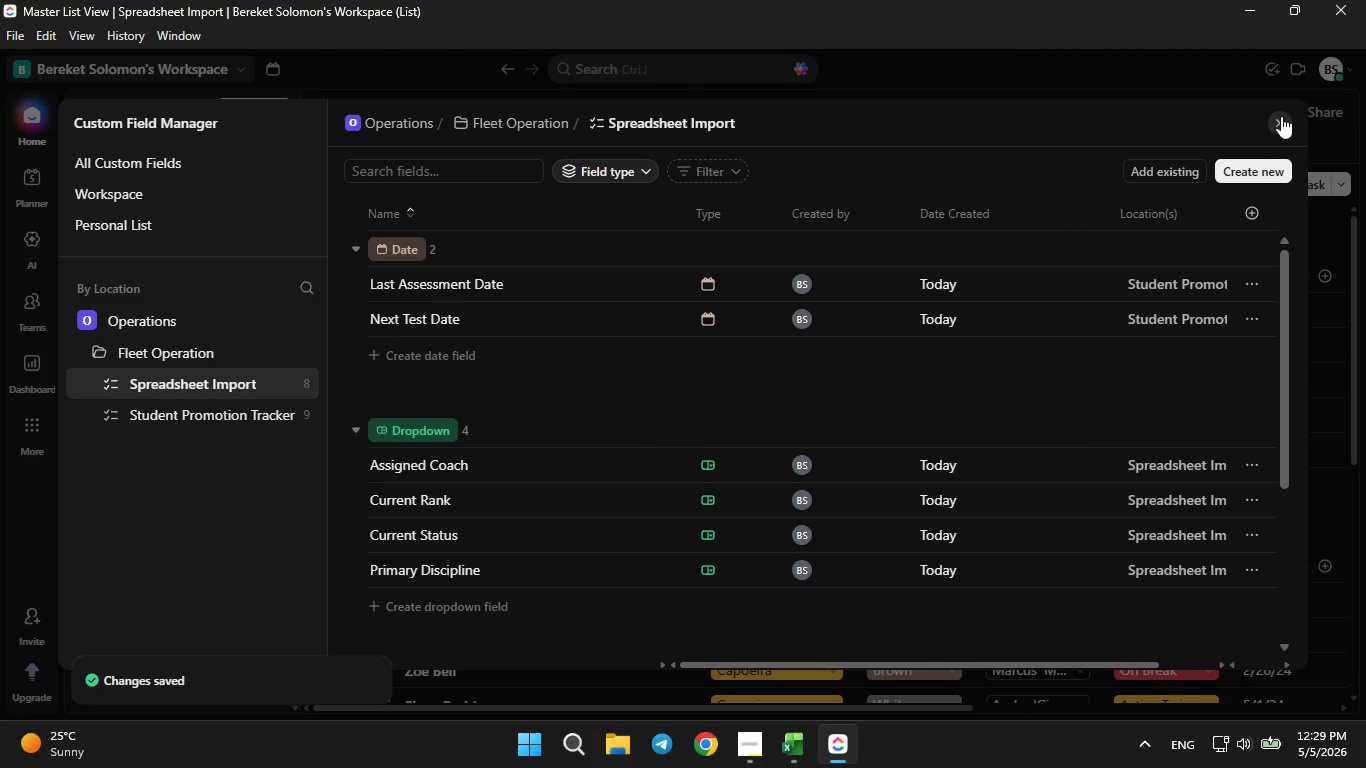 
left_click([1282, 114])
 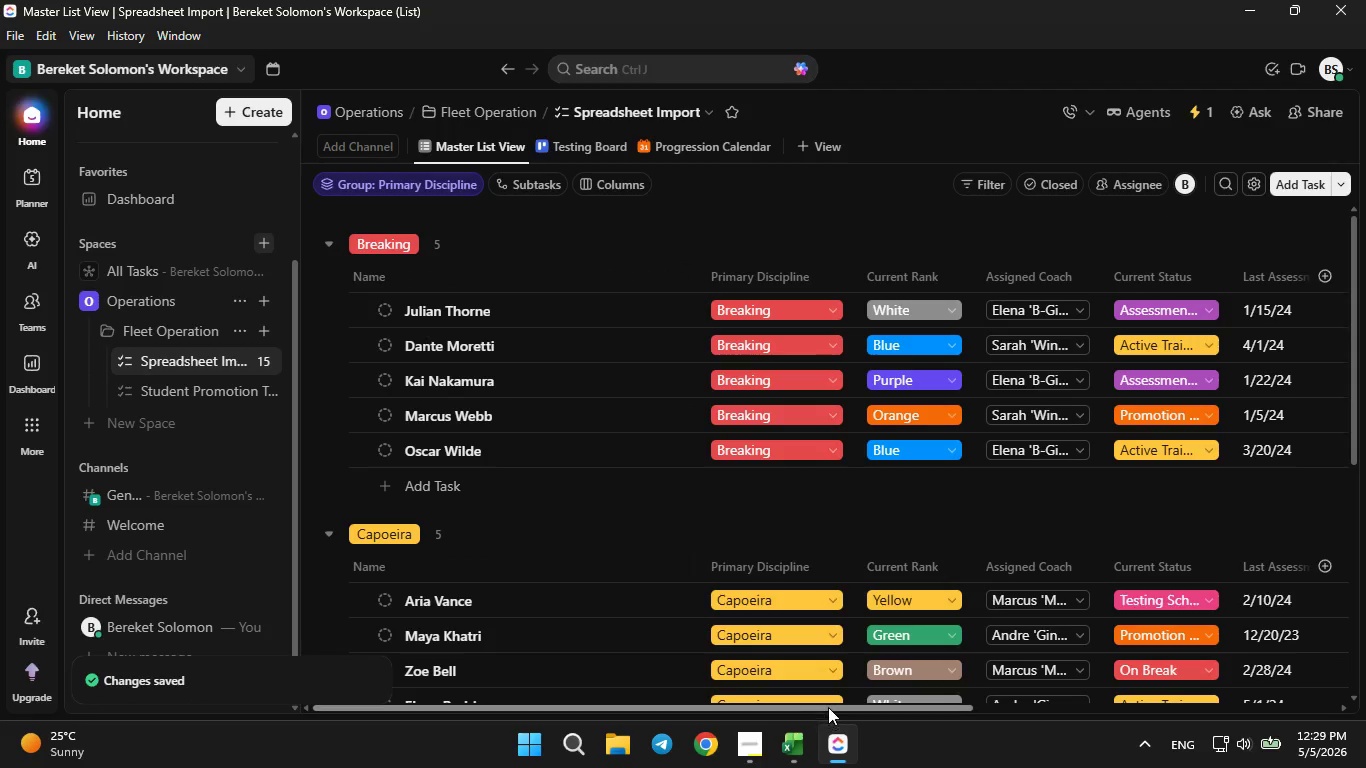 
left_click_drag(start_coordinate=[830, 707], to_coordinate=[699, 656])
 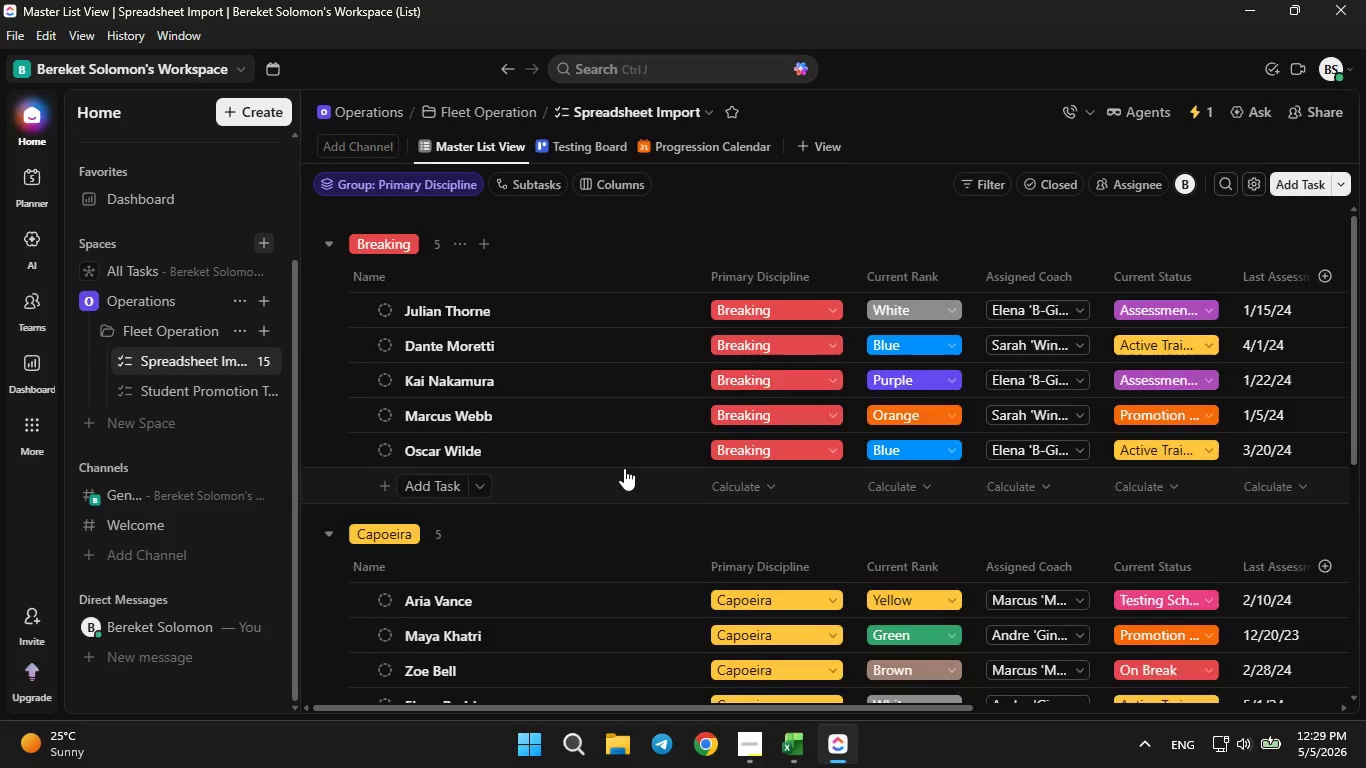 
scroll: coordinate [623, 475], scroll_direction: down, amount: 6.0
 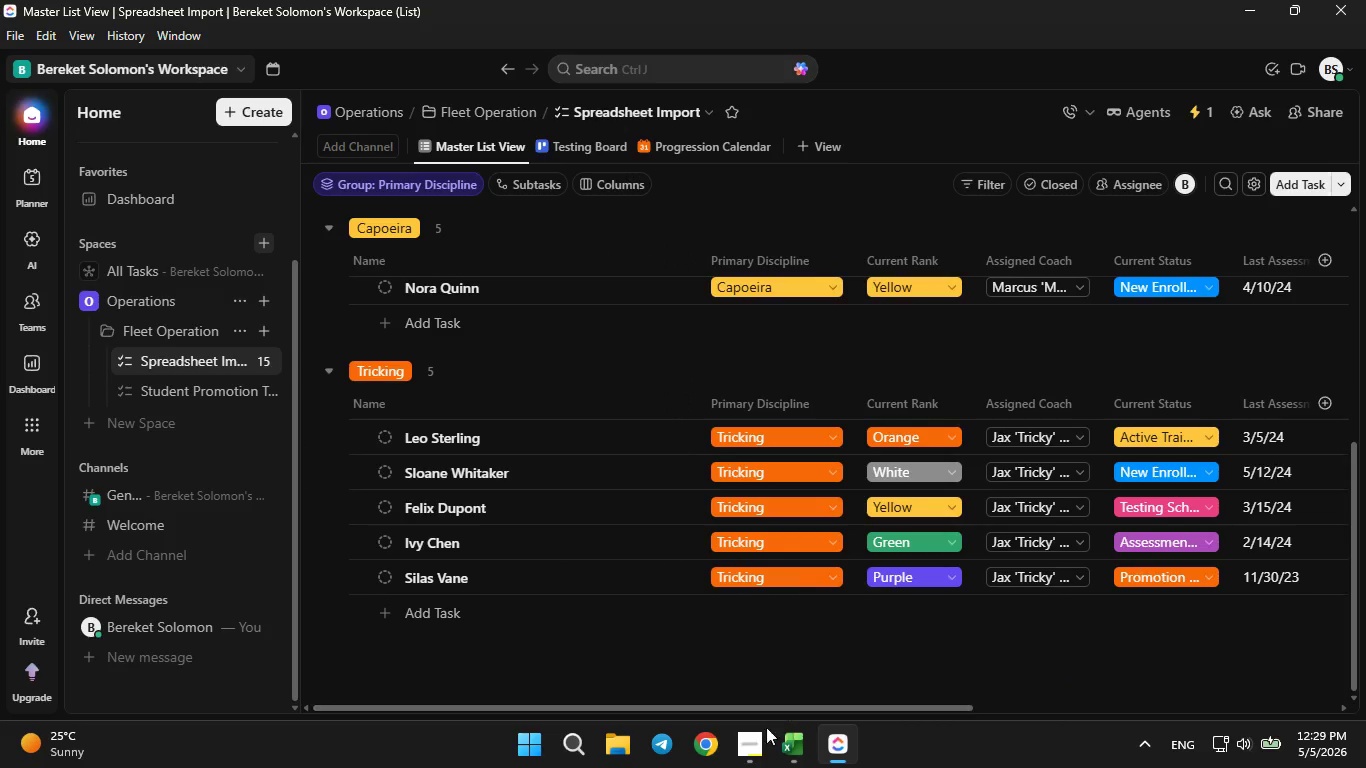 
left_click([750, 751])